 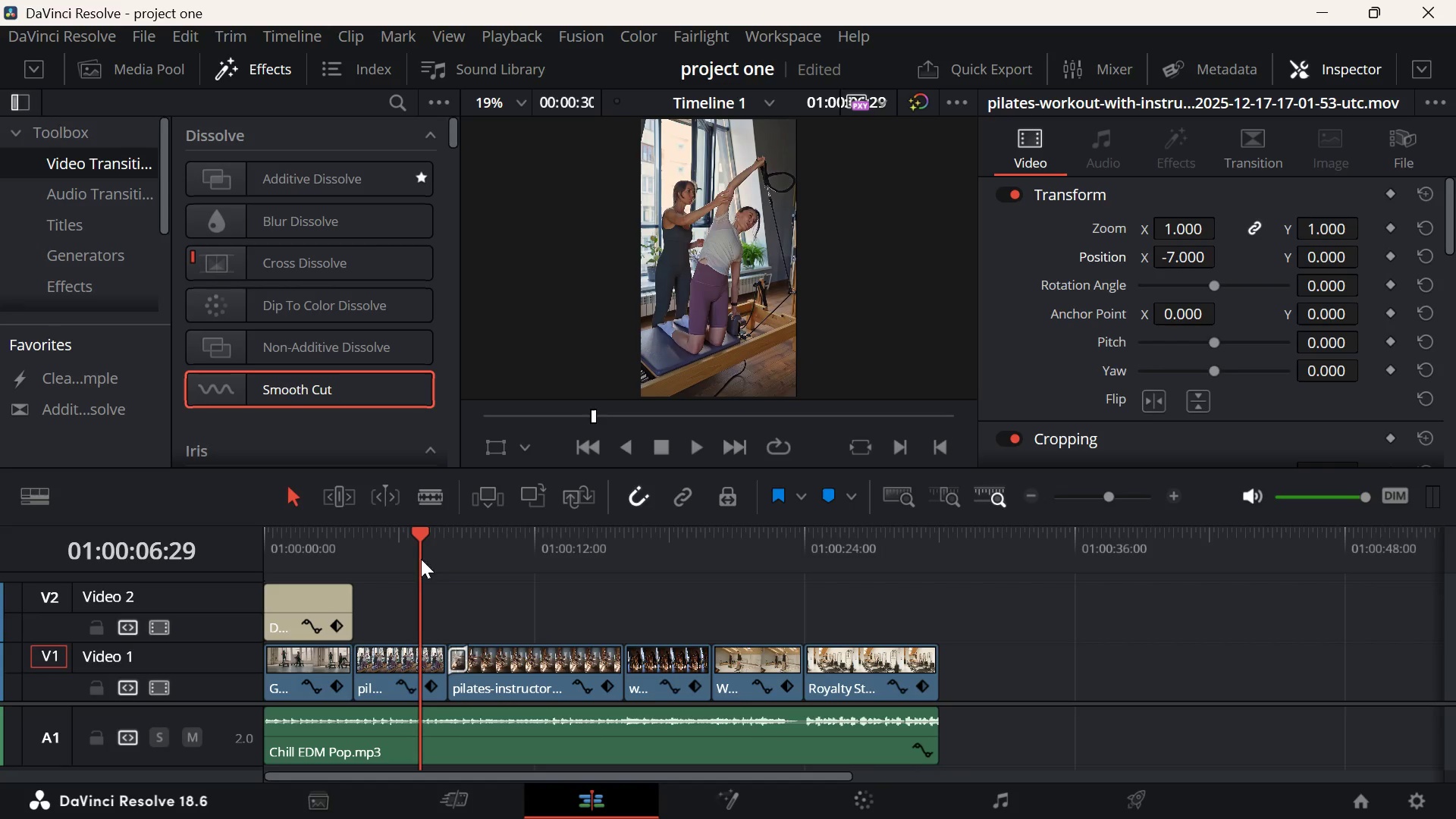 
left_click([608, 563])
 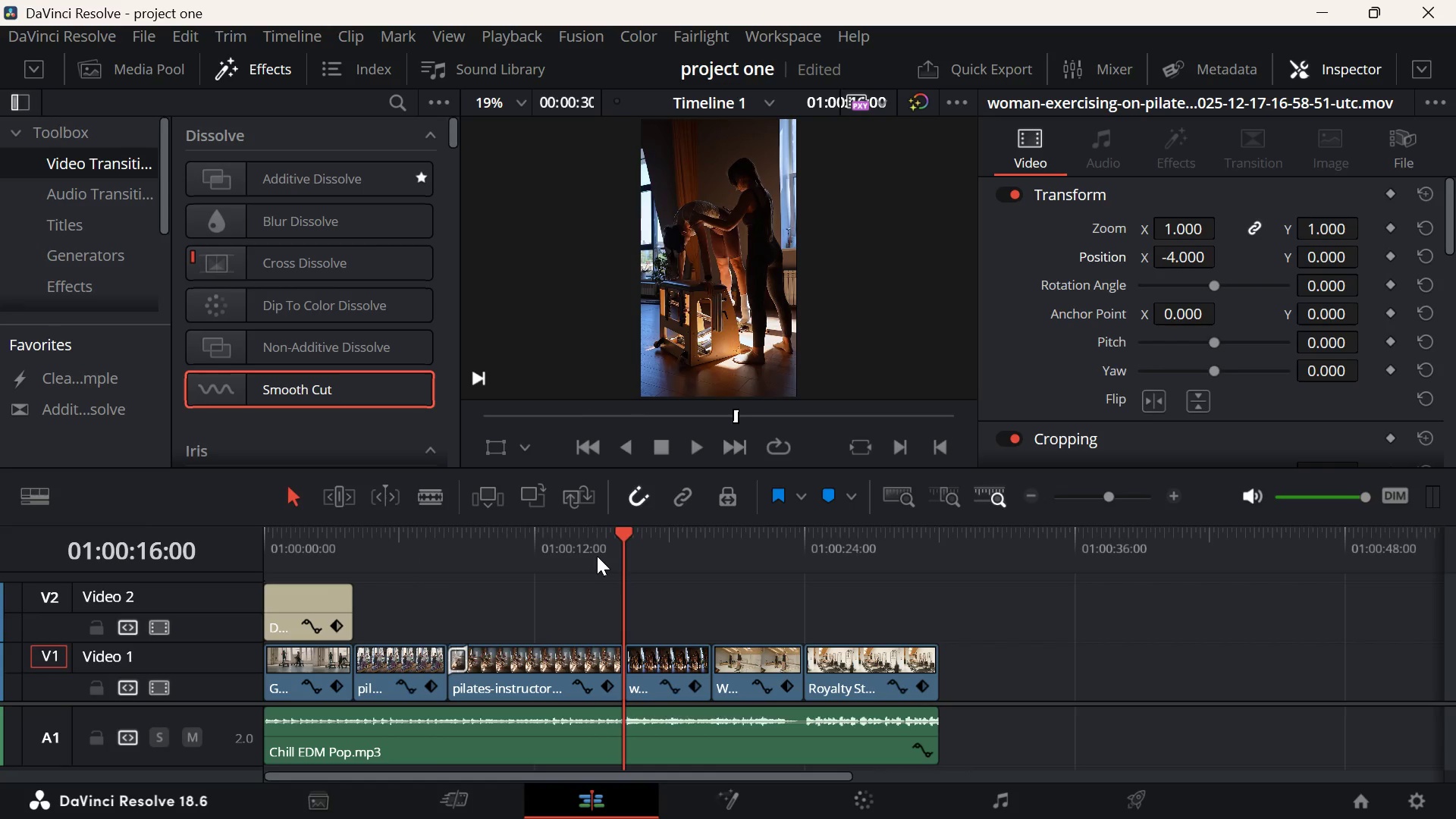 
left_click([597, 556])
 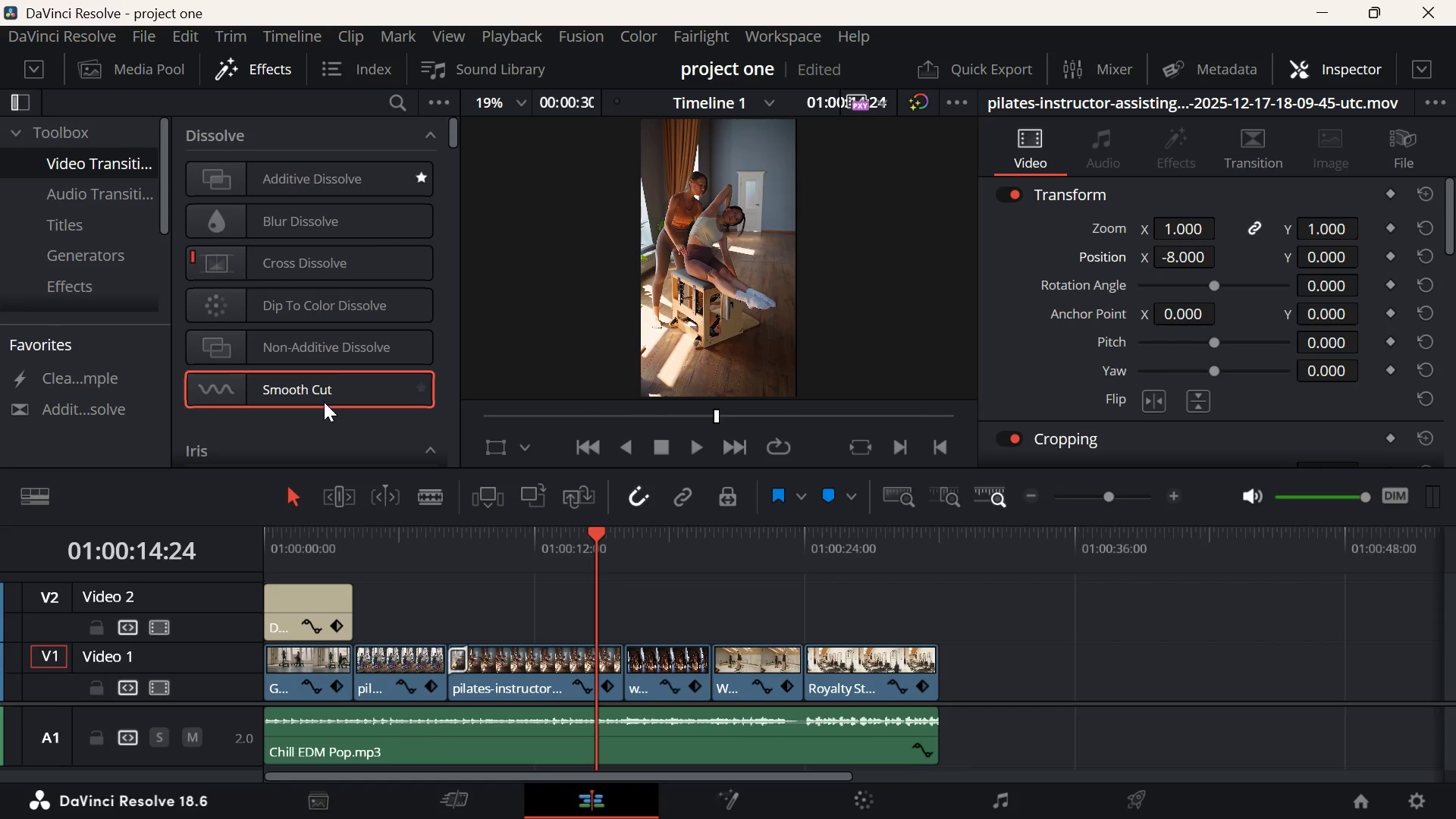 
left_click_drag(start_coordinate=[321, 399], to_coordinate=[642, 681])
 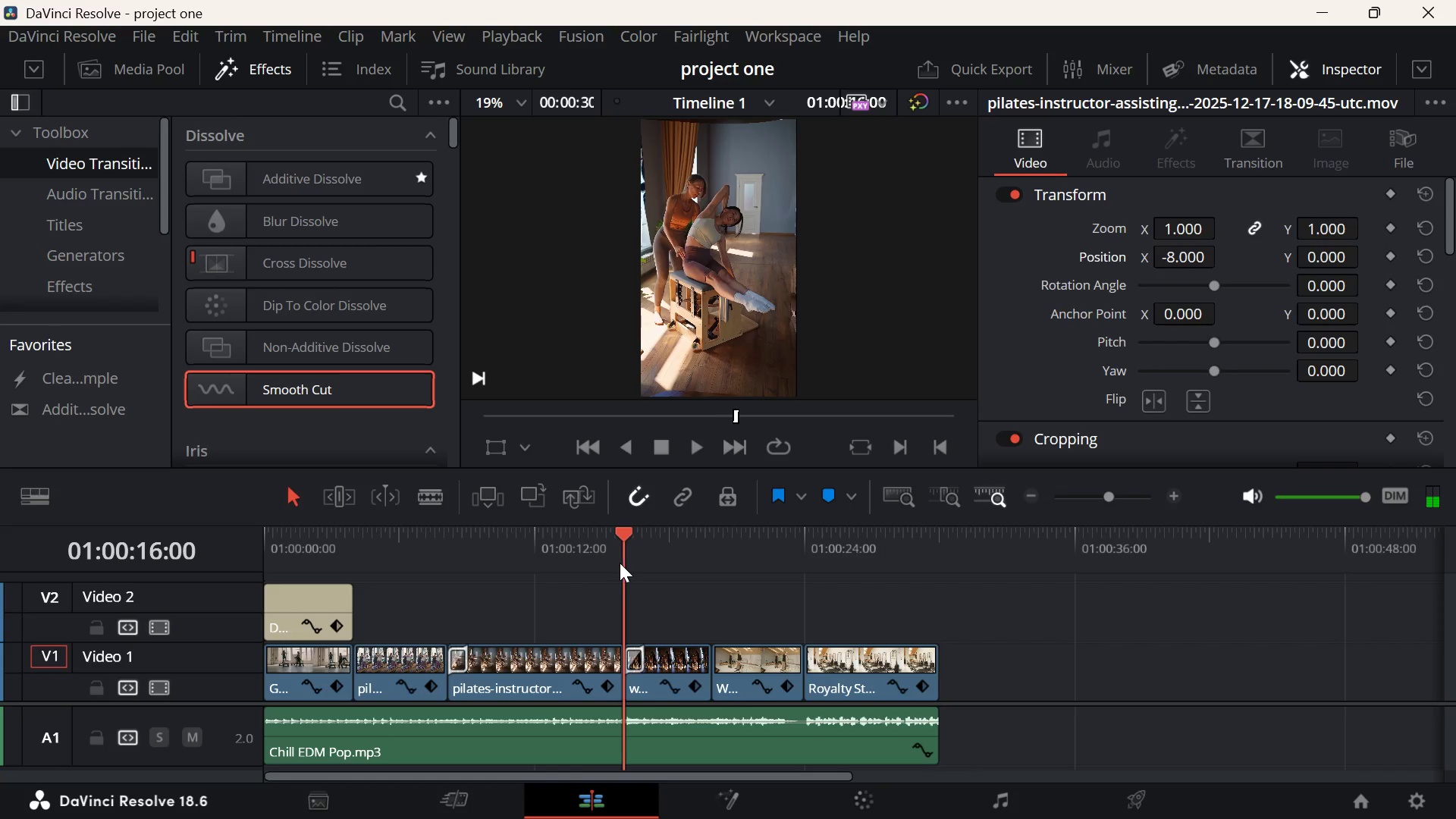 
left_click([598, 560])
 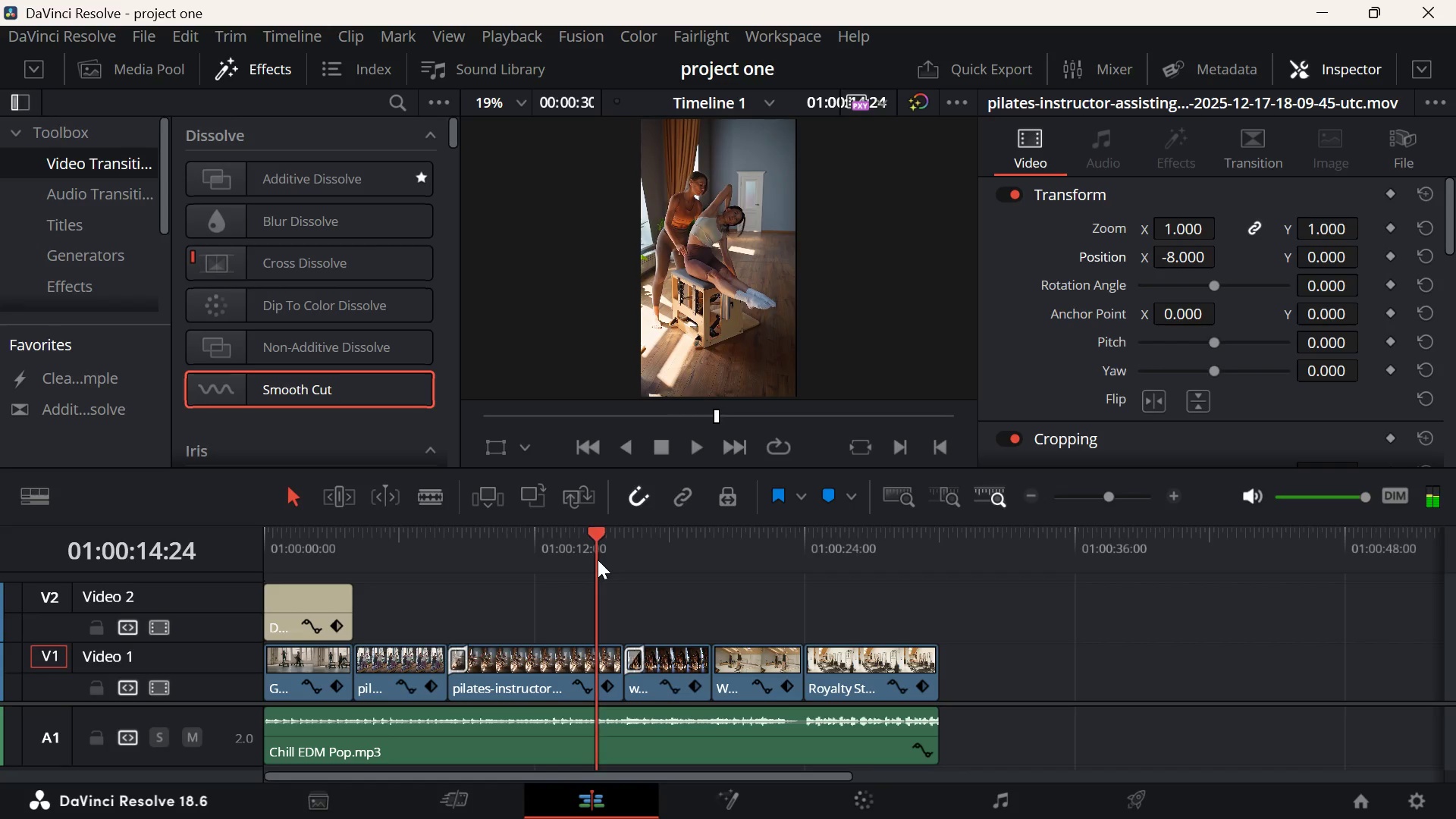 
key(Space)
 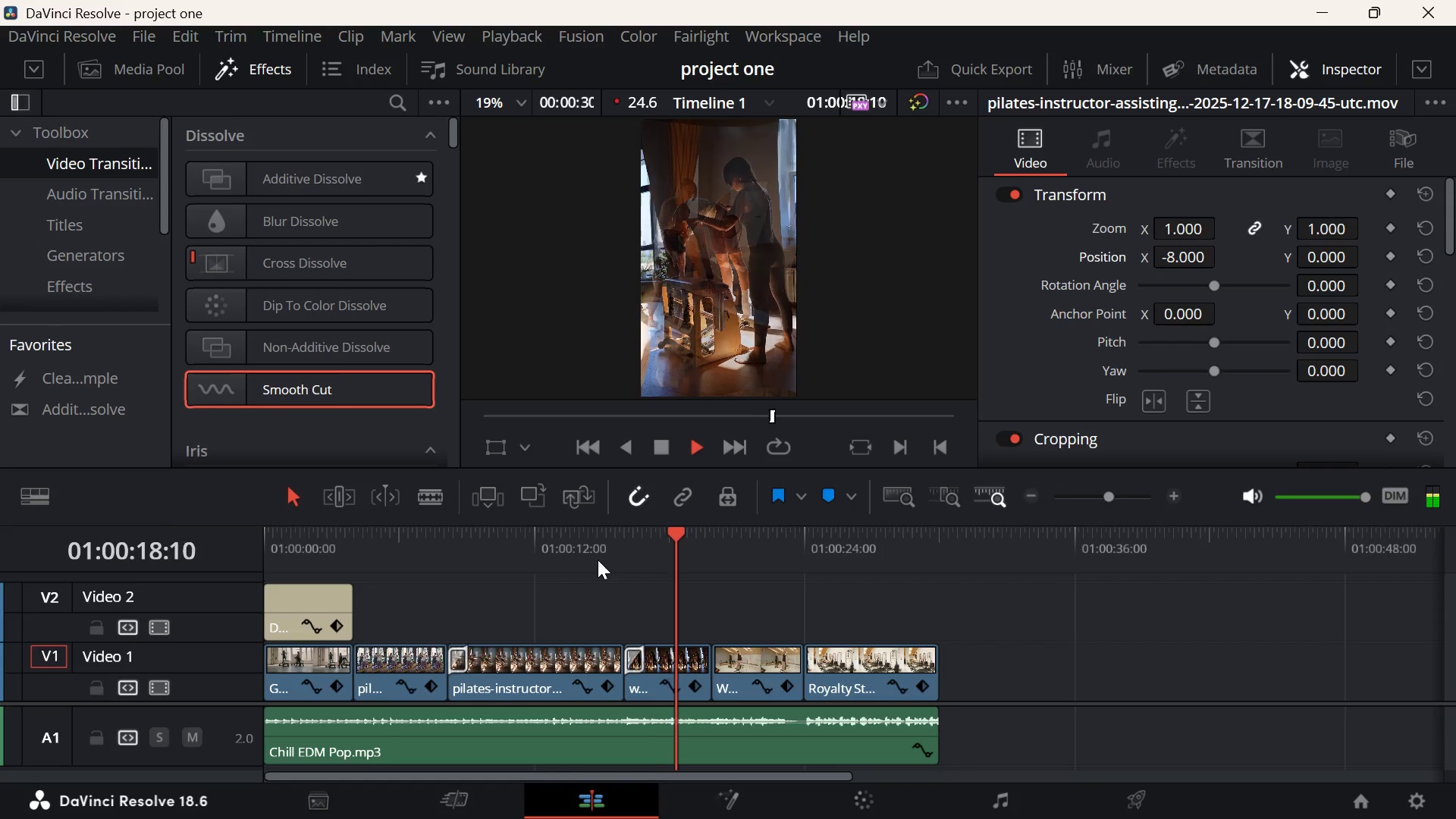 
key(Space)
 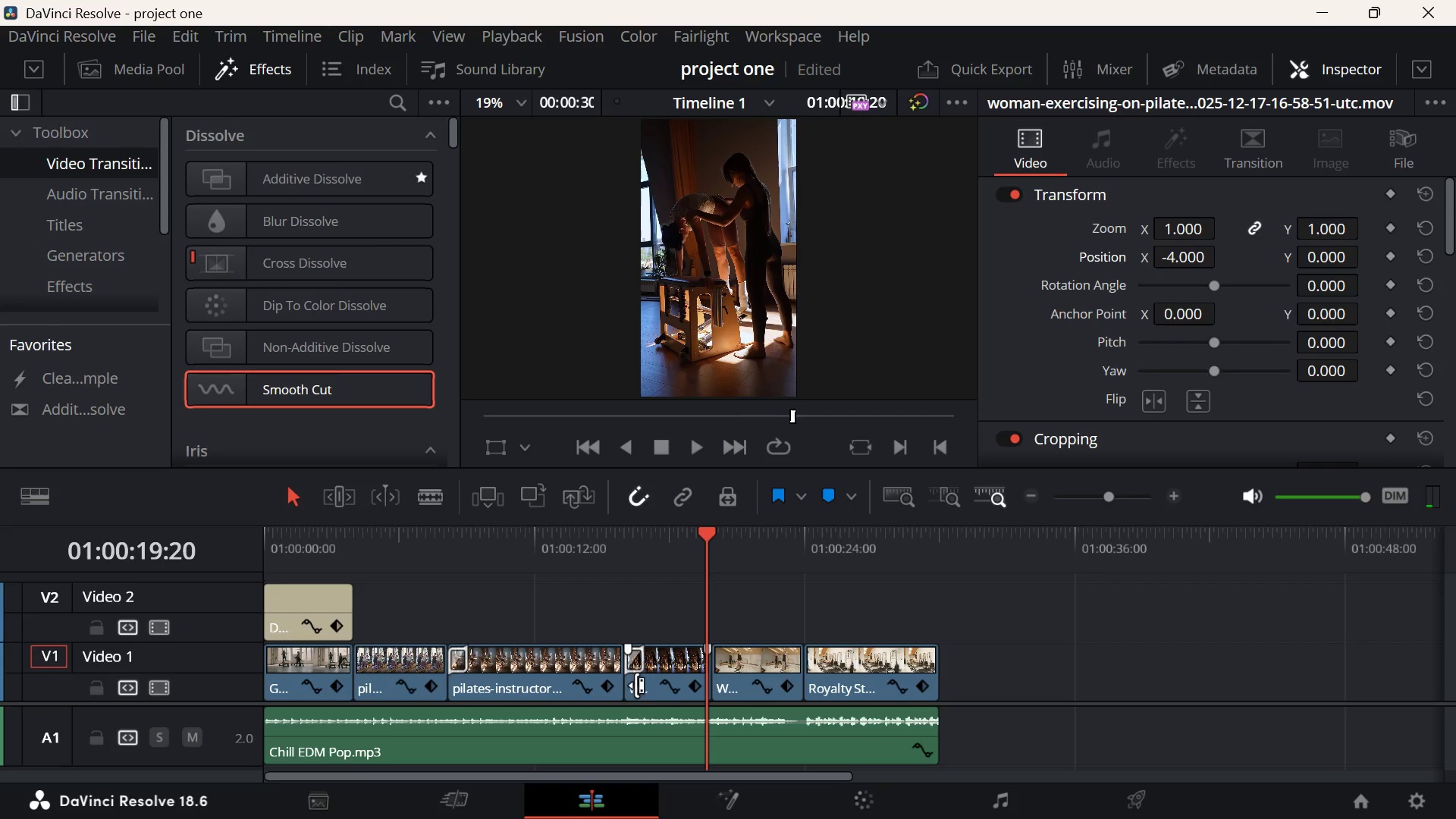 
left_click([634, 663])
 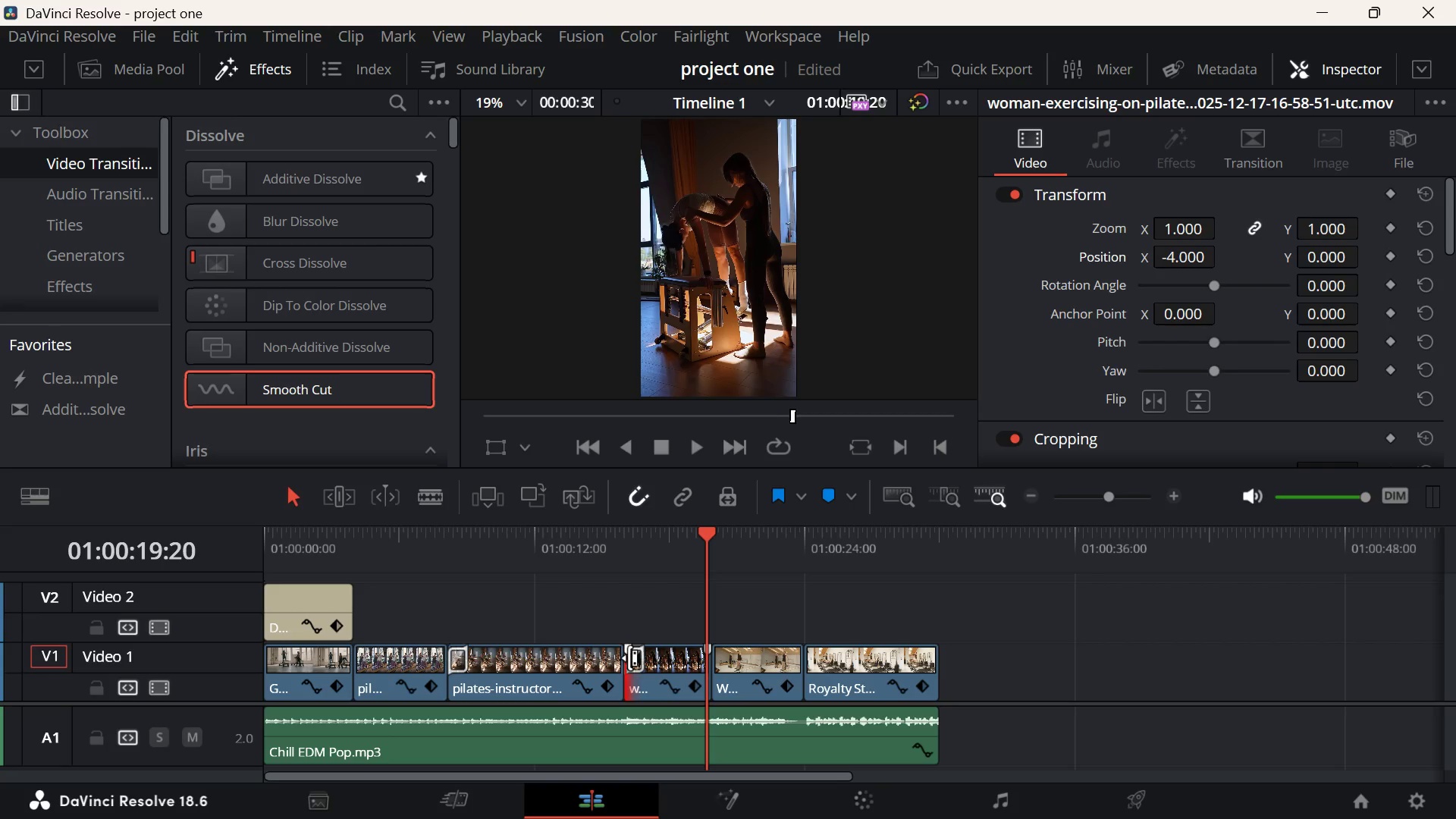 
left_click([629, 657])
 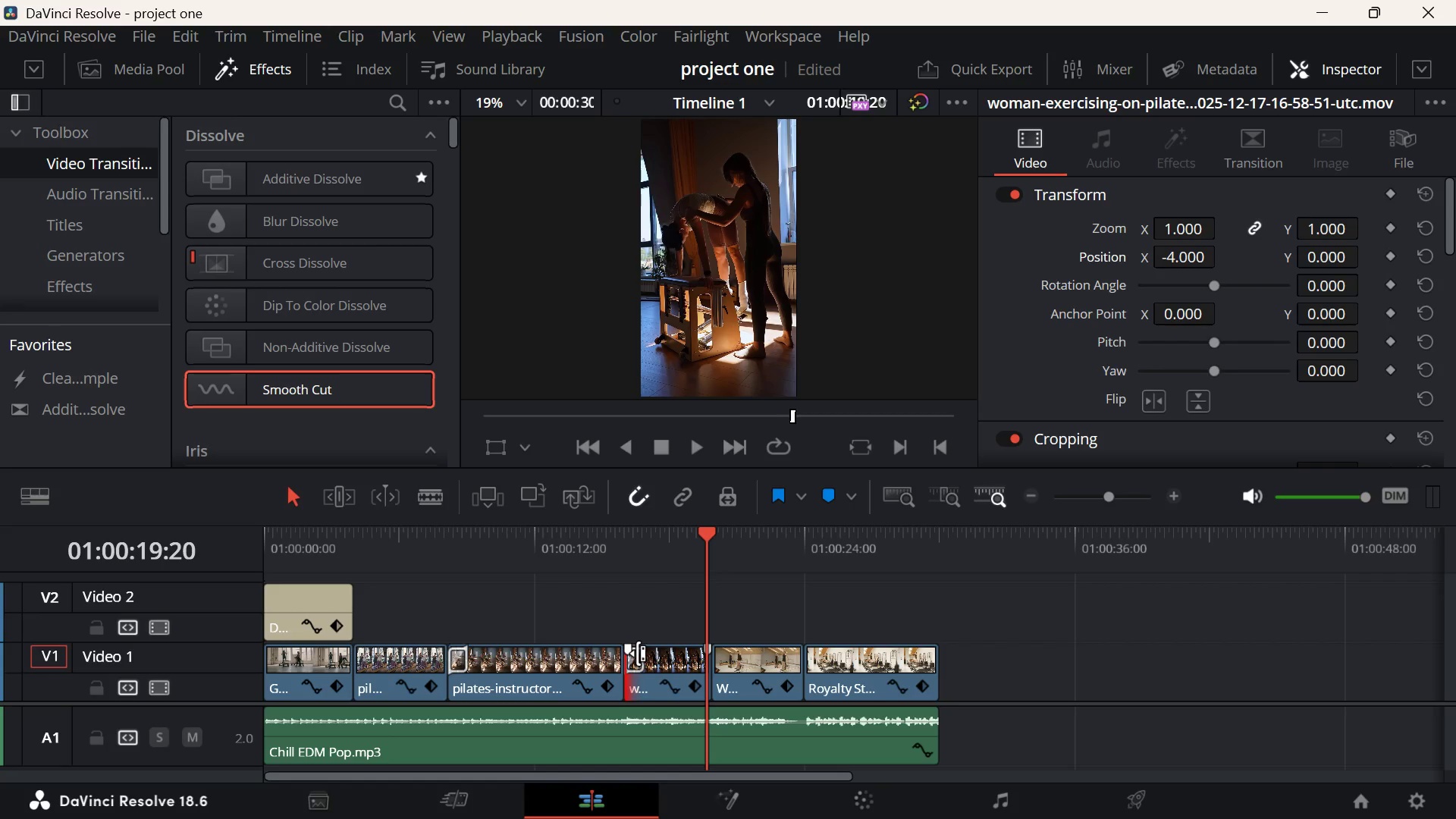 
left_click([638, 653])
 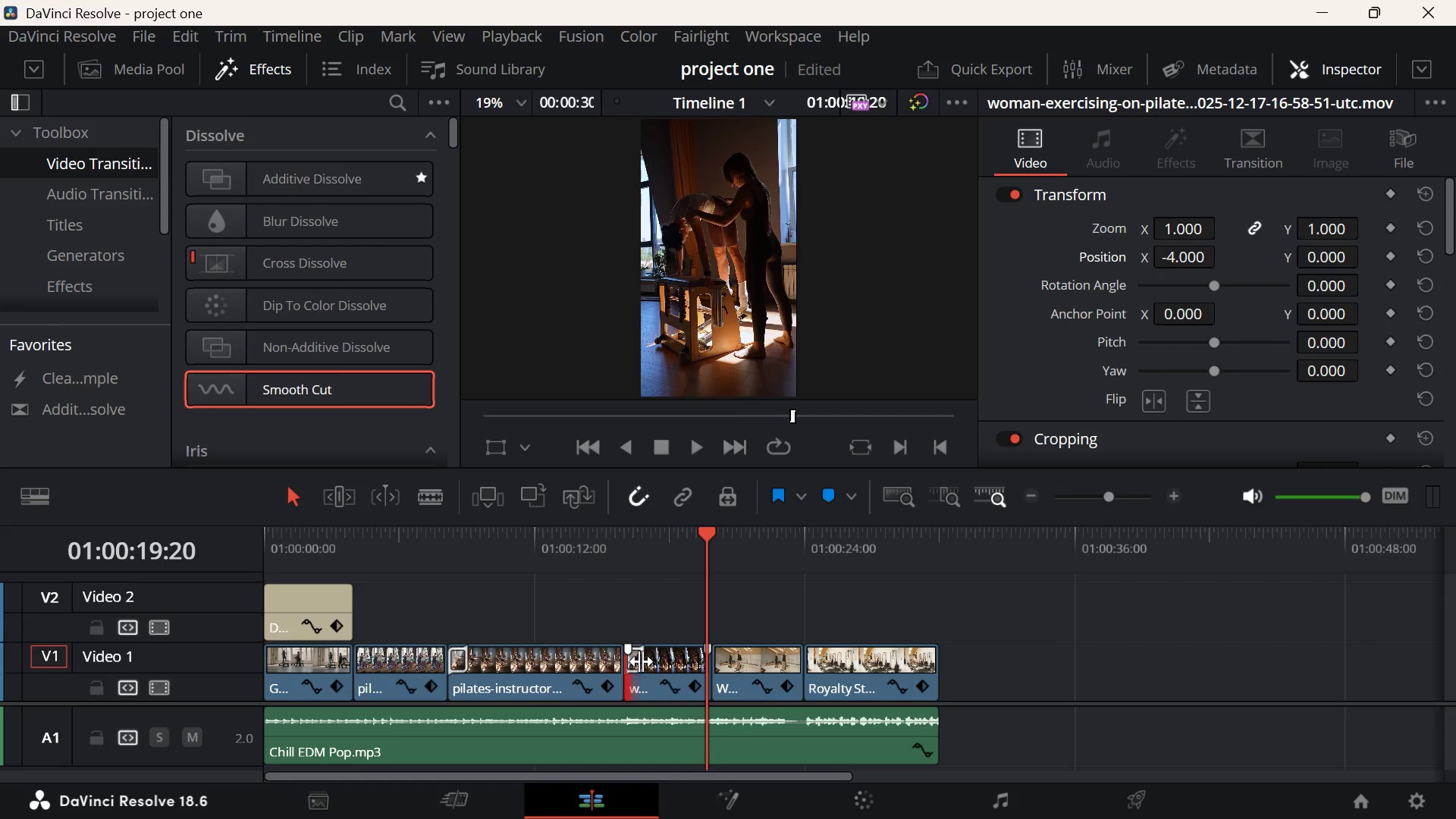 
left_click([639, 661])
 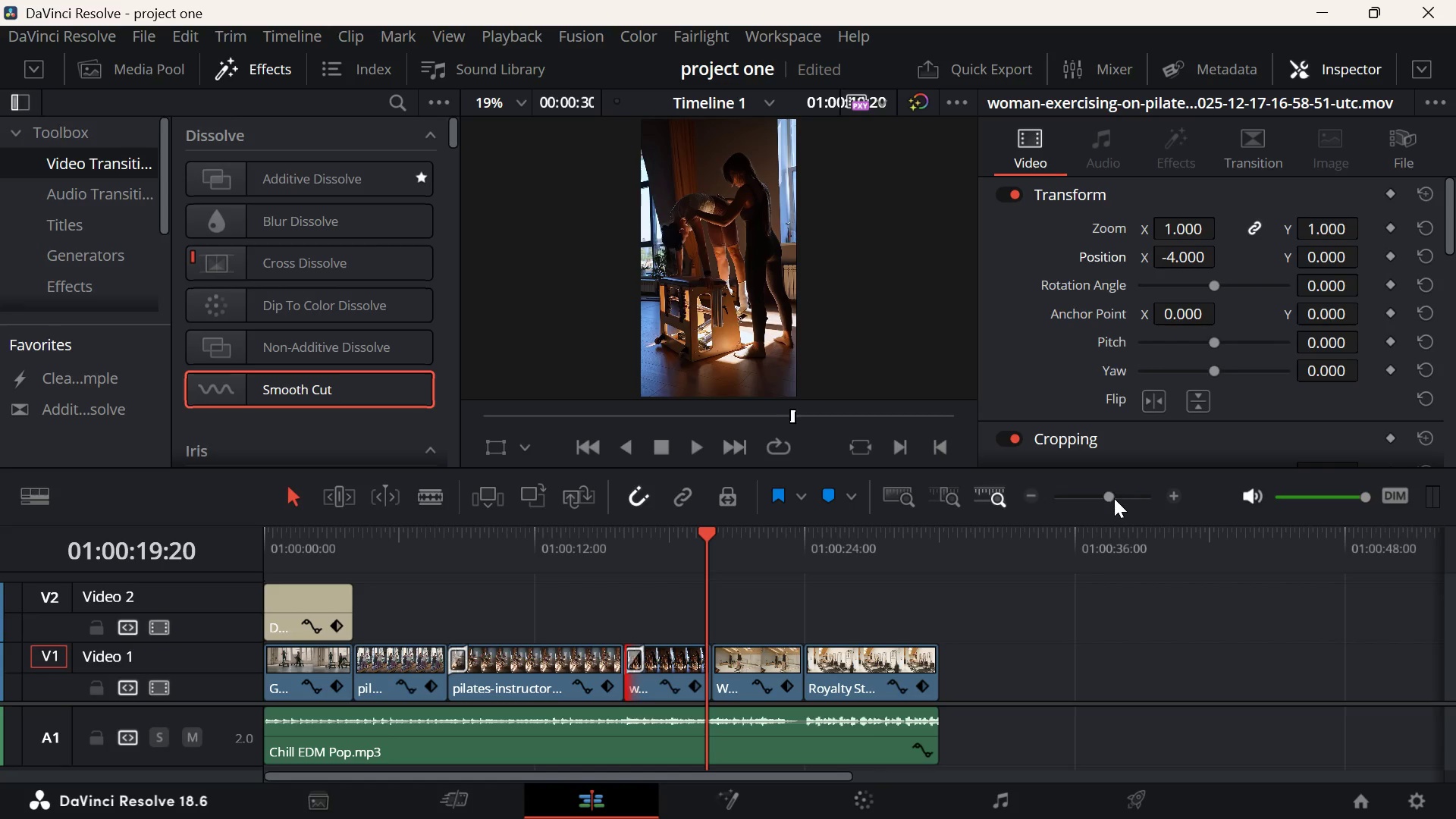 
left_click([1123, 495])
 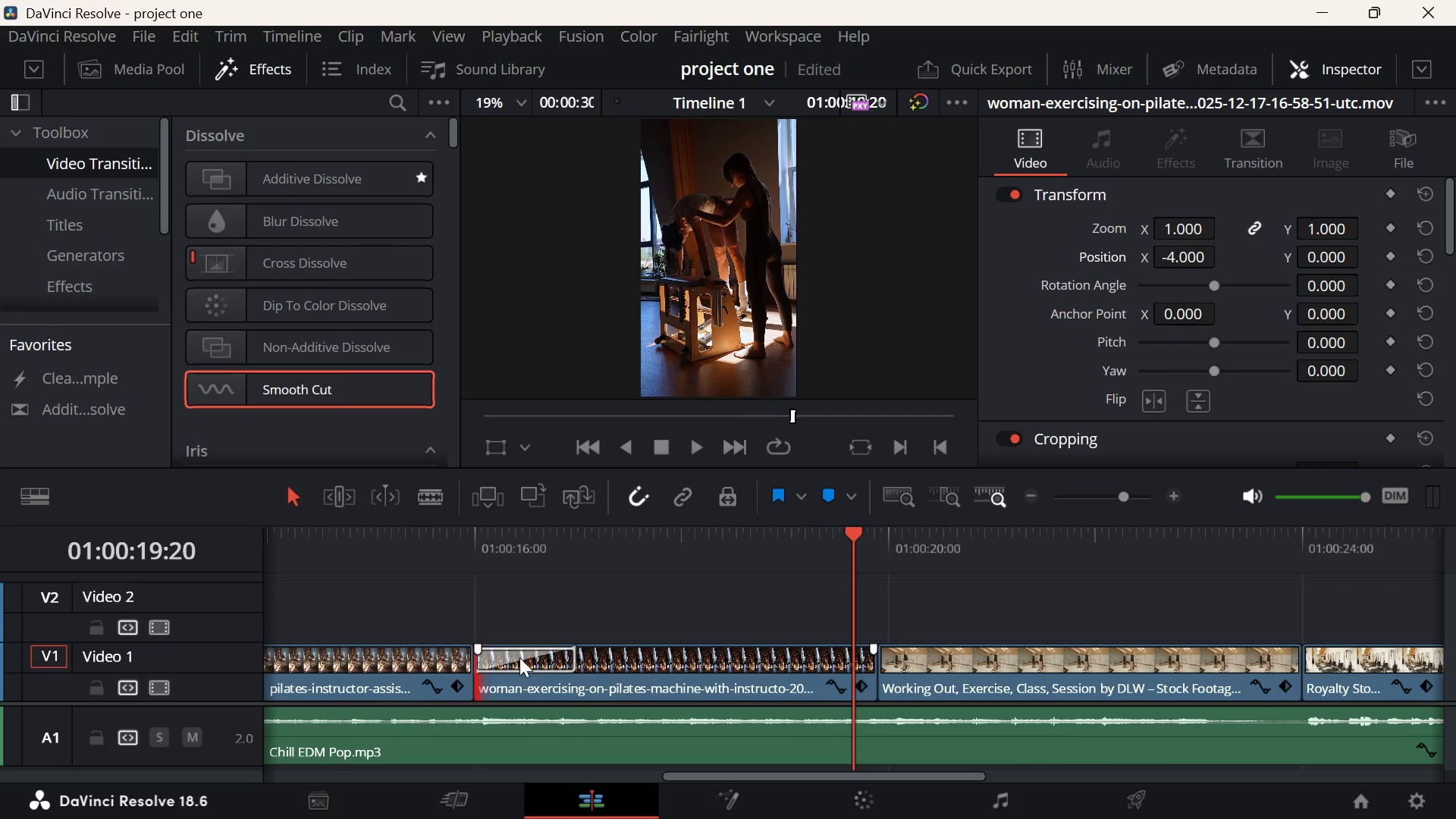 
left_click([516, 657])
 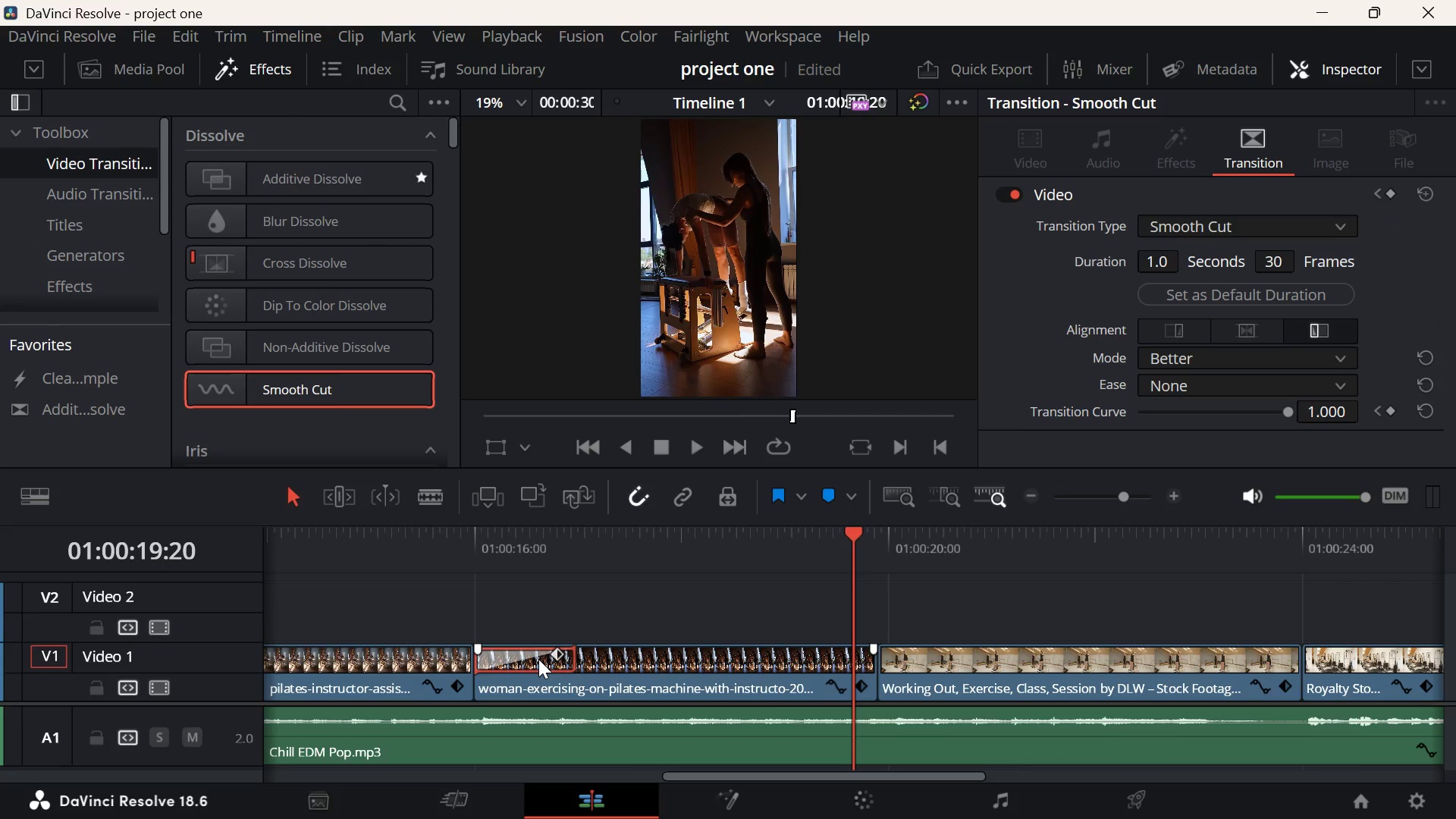 
key(Backspace)
 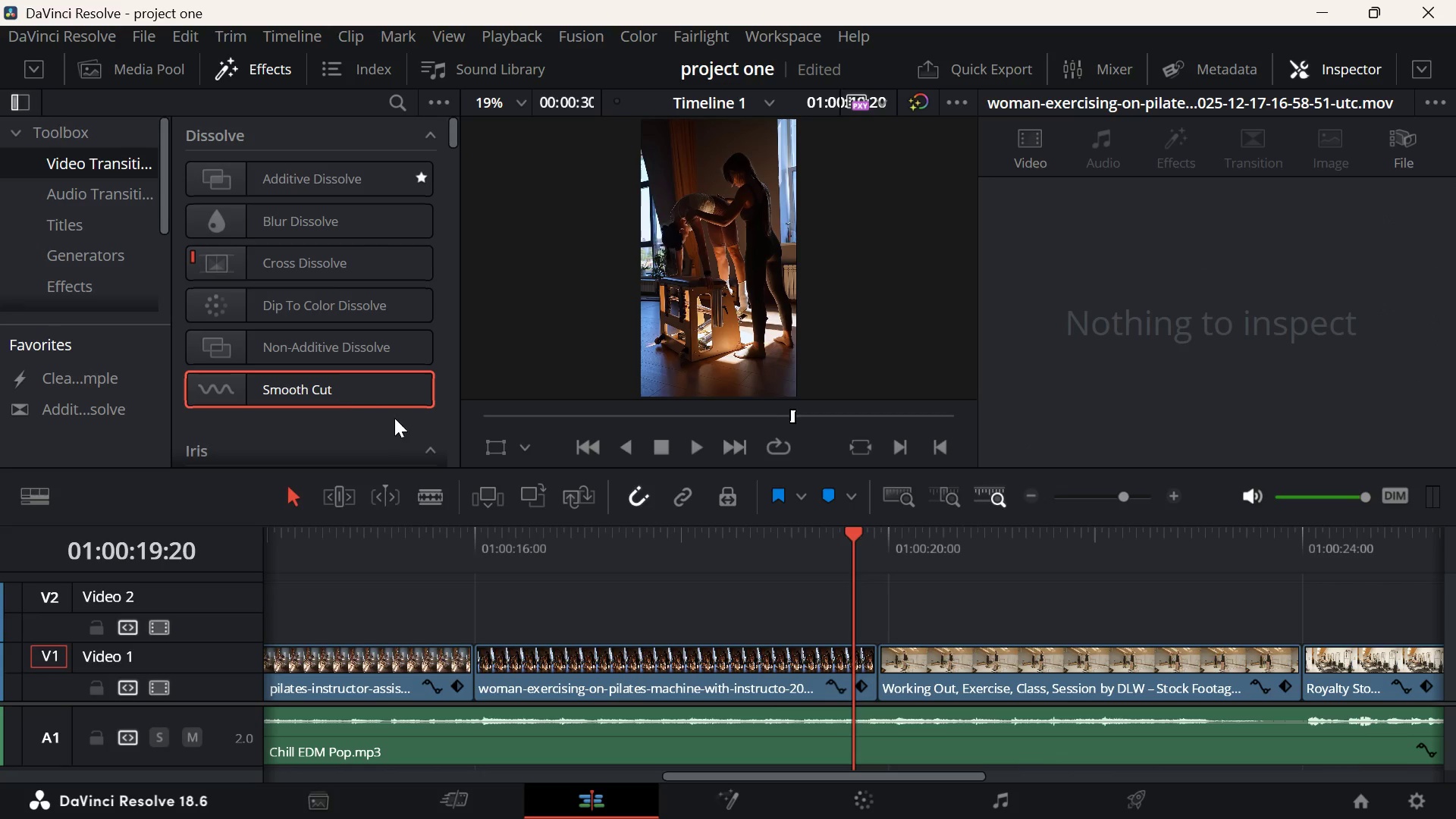 
left_click_drag(start_coordinate=[346, 391], to_coordinate=[944, 673])
 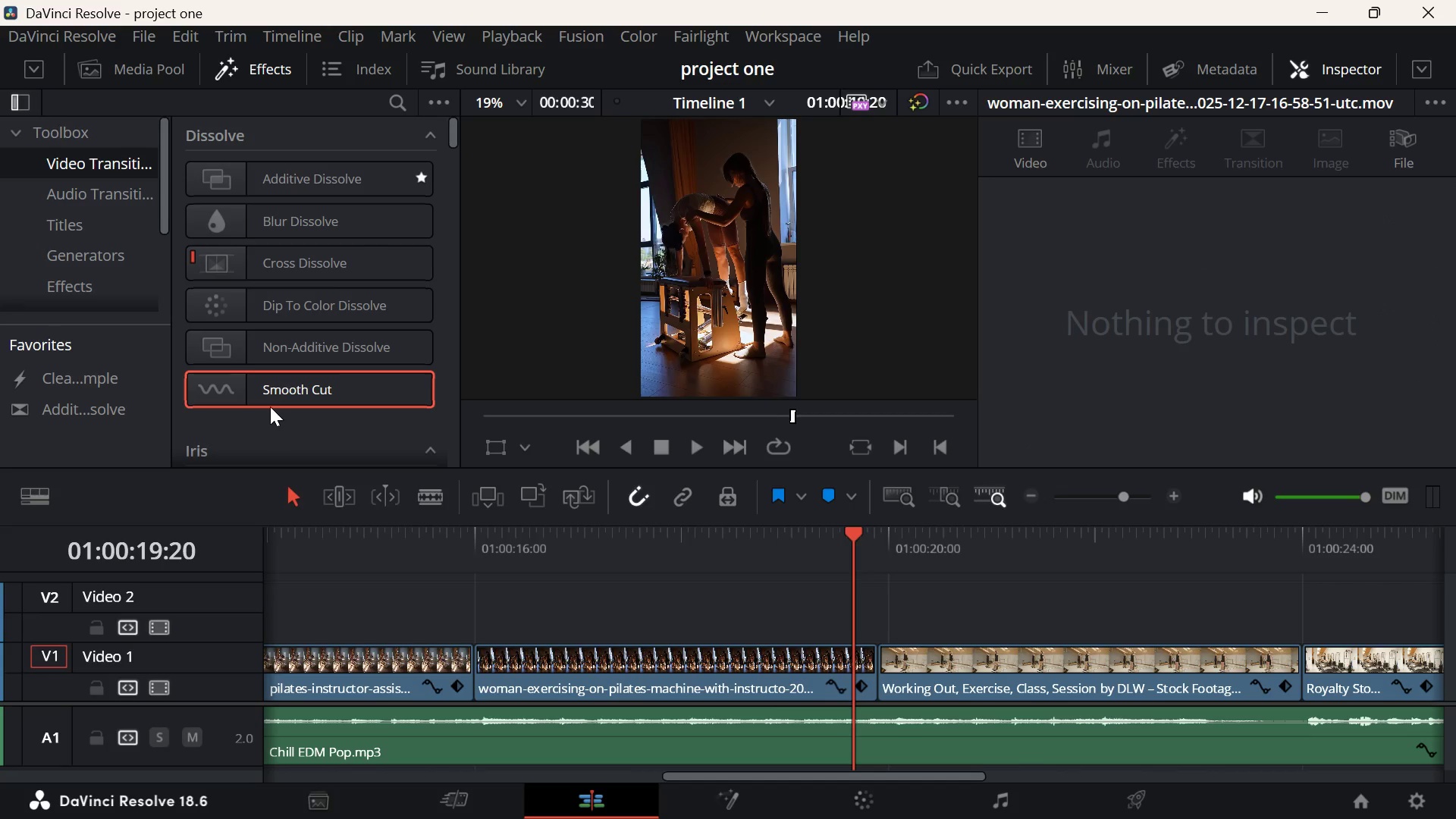 
left_click_drag(start_coordinate=[268, 392], to_coordinate=[899, 678])
 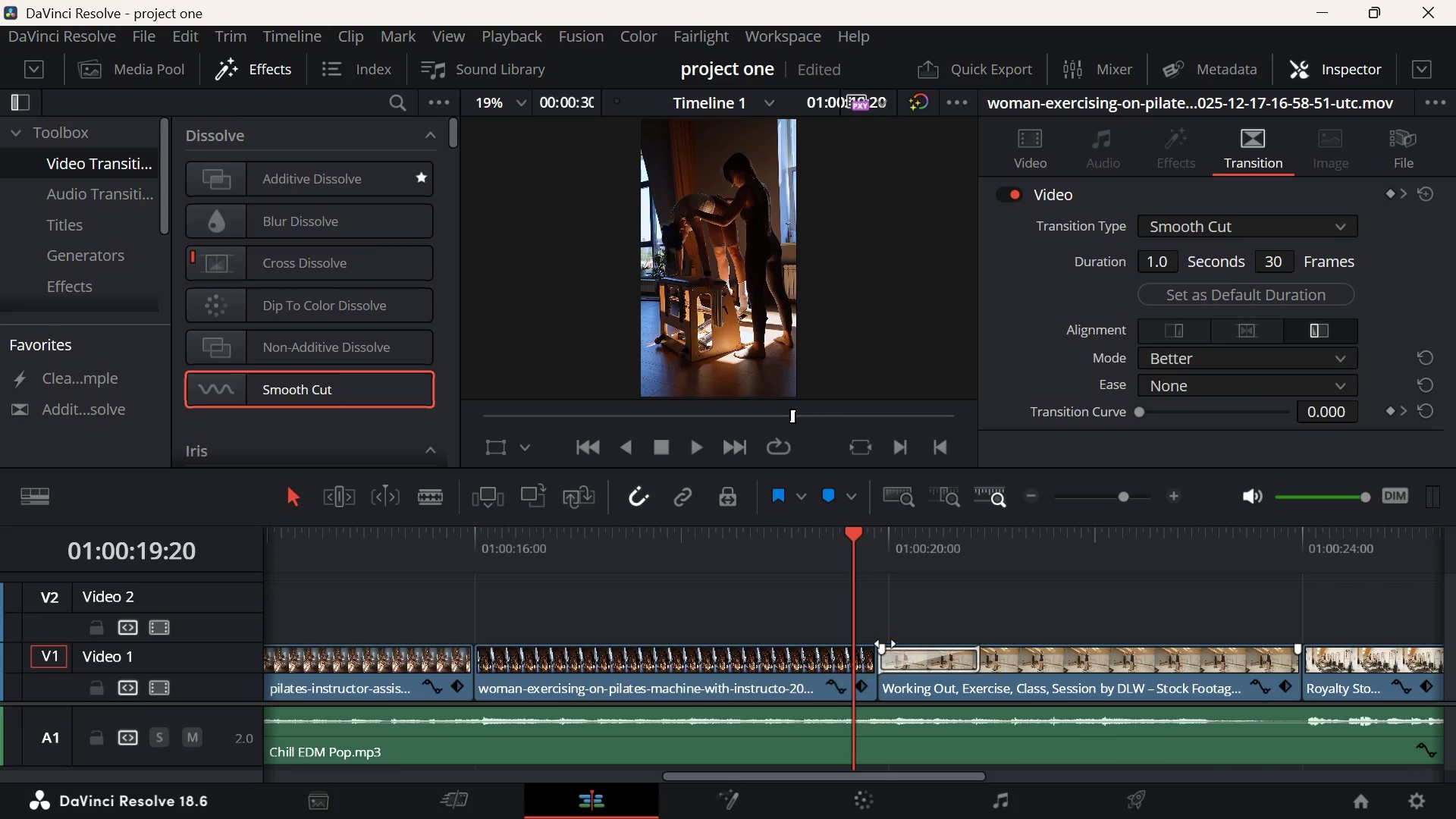 
key(Space)
 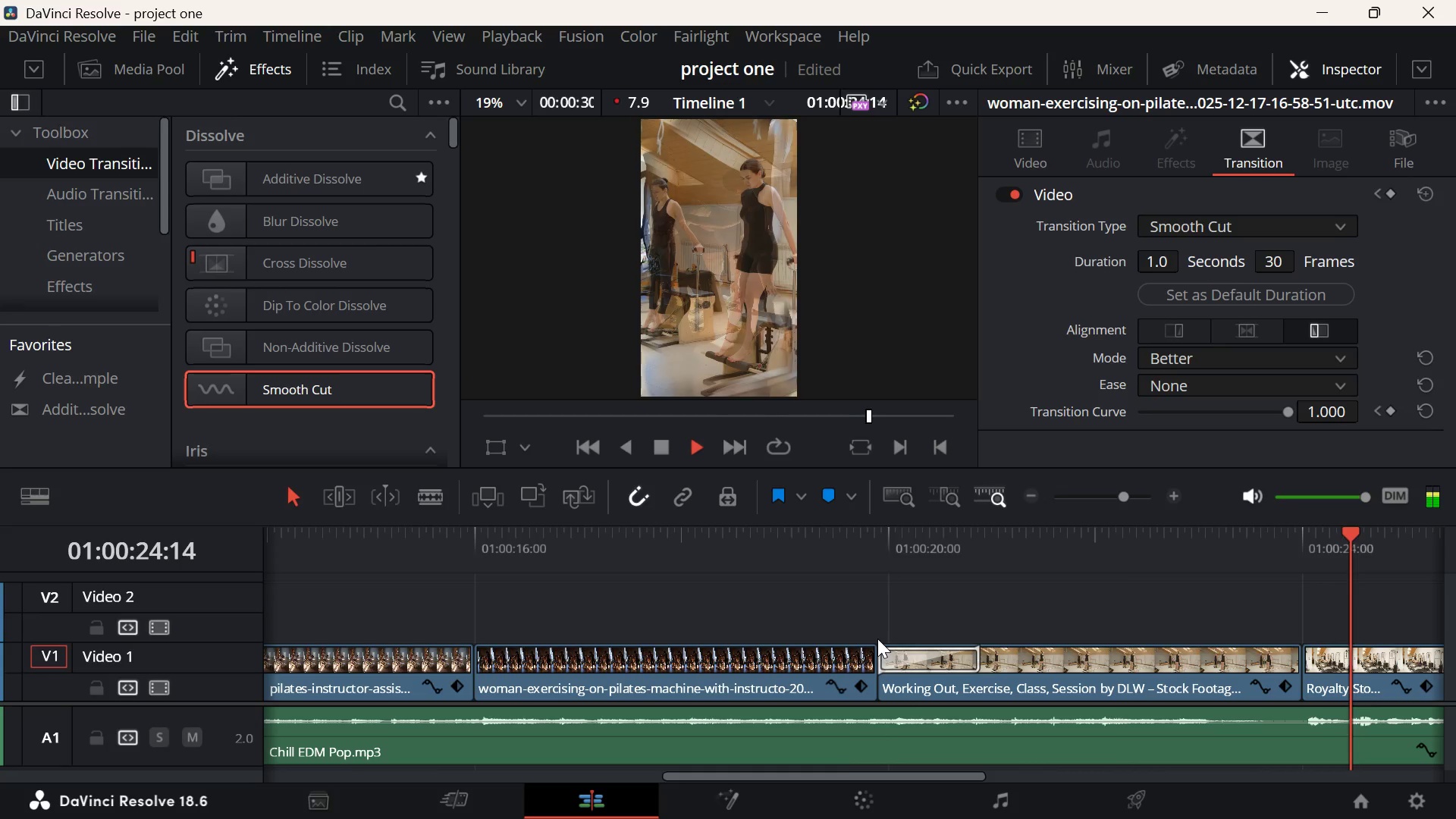 
wait(6.73)
 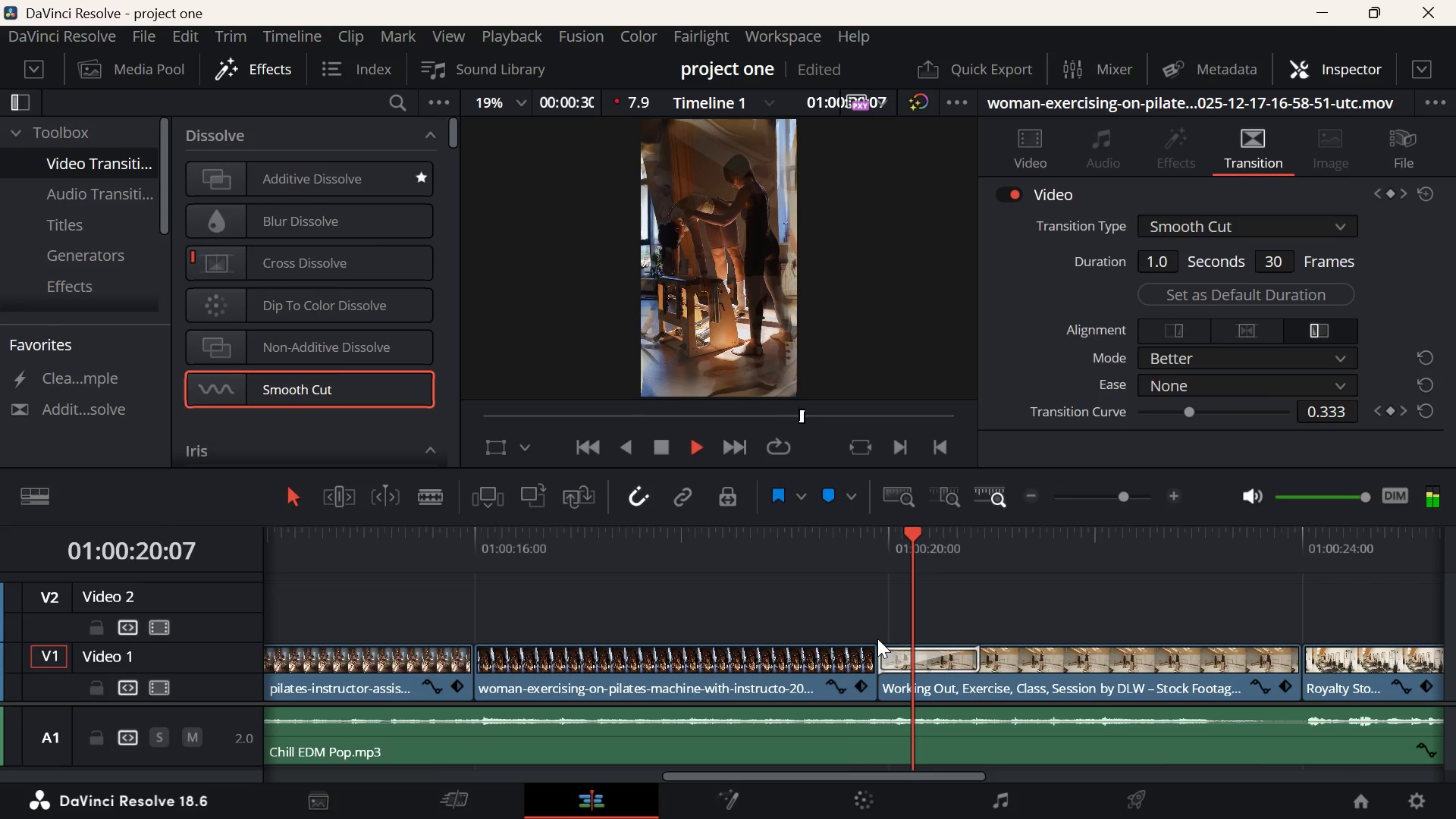 
key(Space)
 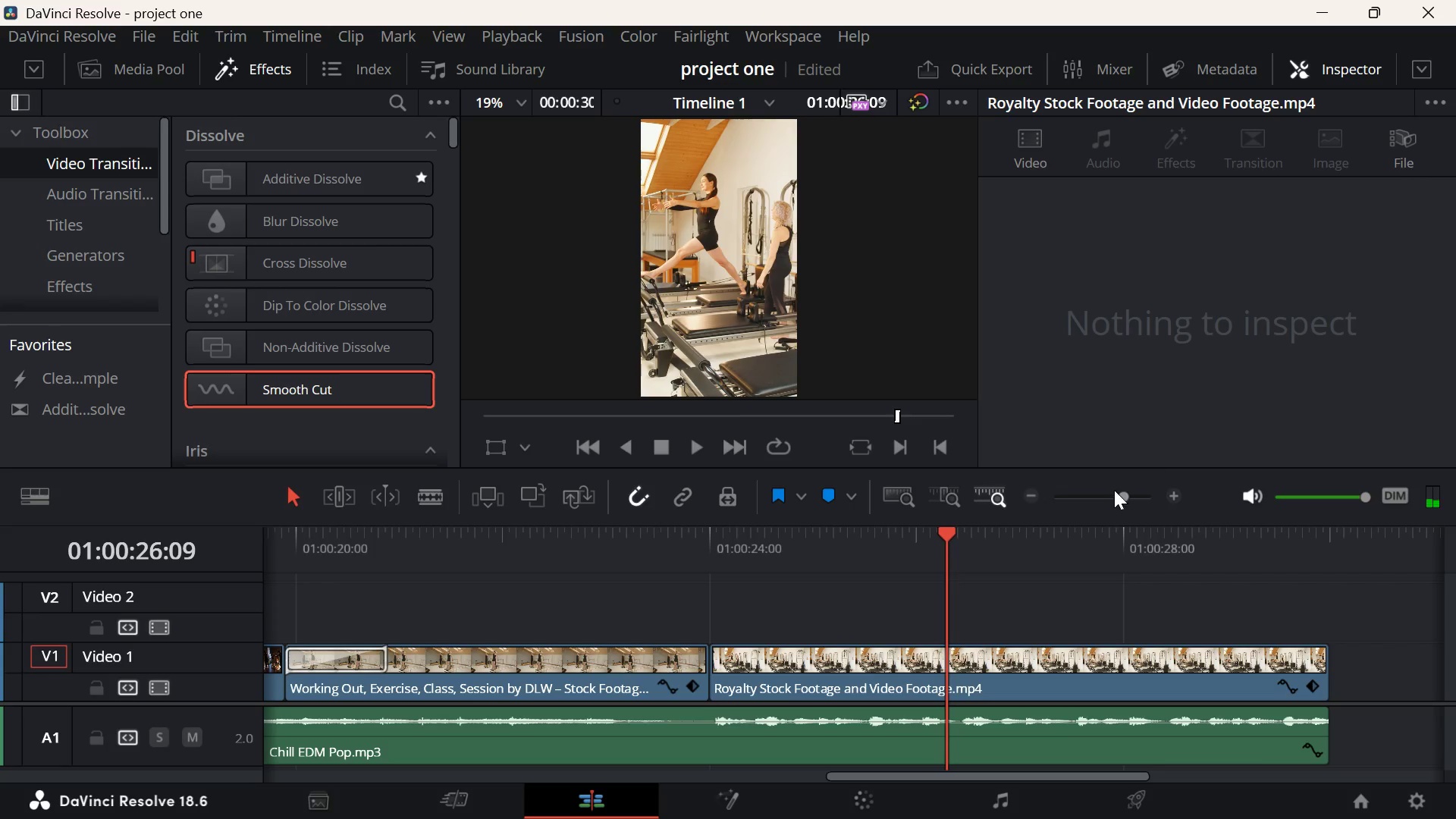 
left_click([1086, 493])
 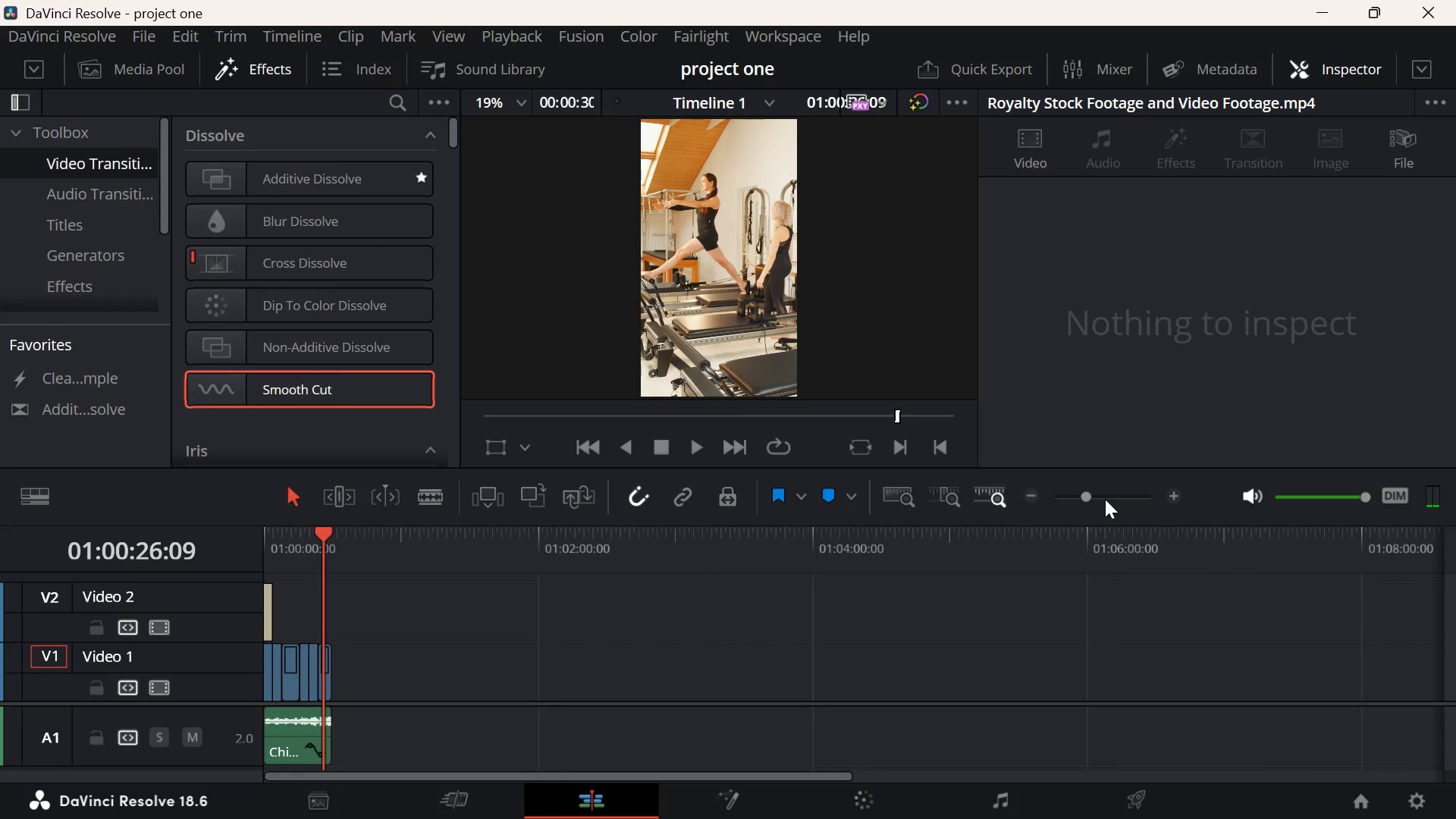 
left_click([1110, 496])
 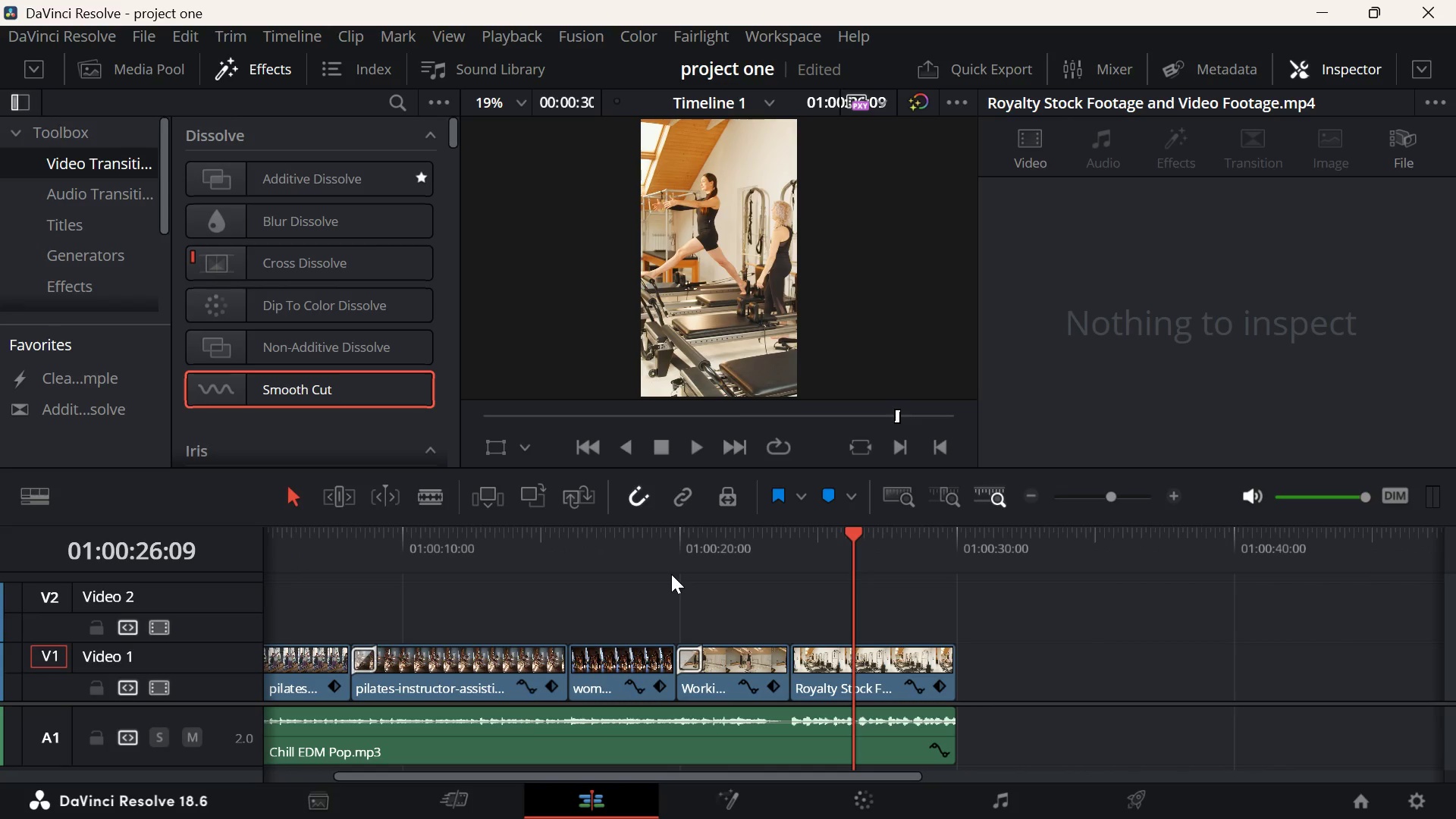 
wait(15.39)
 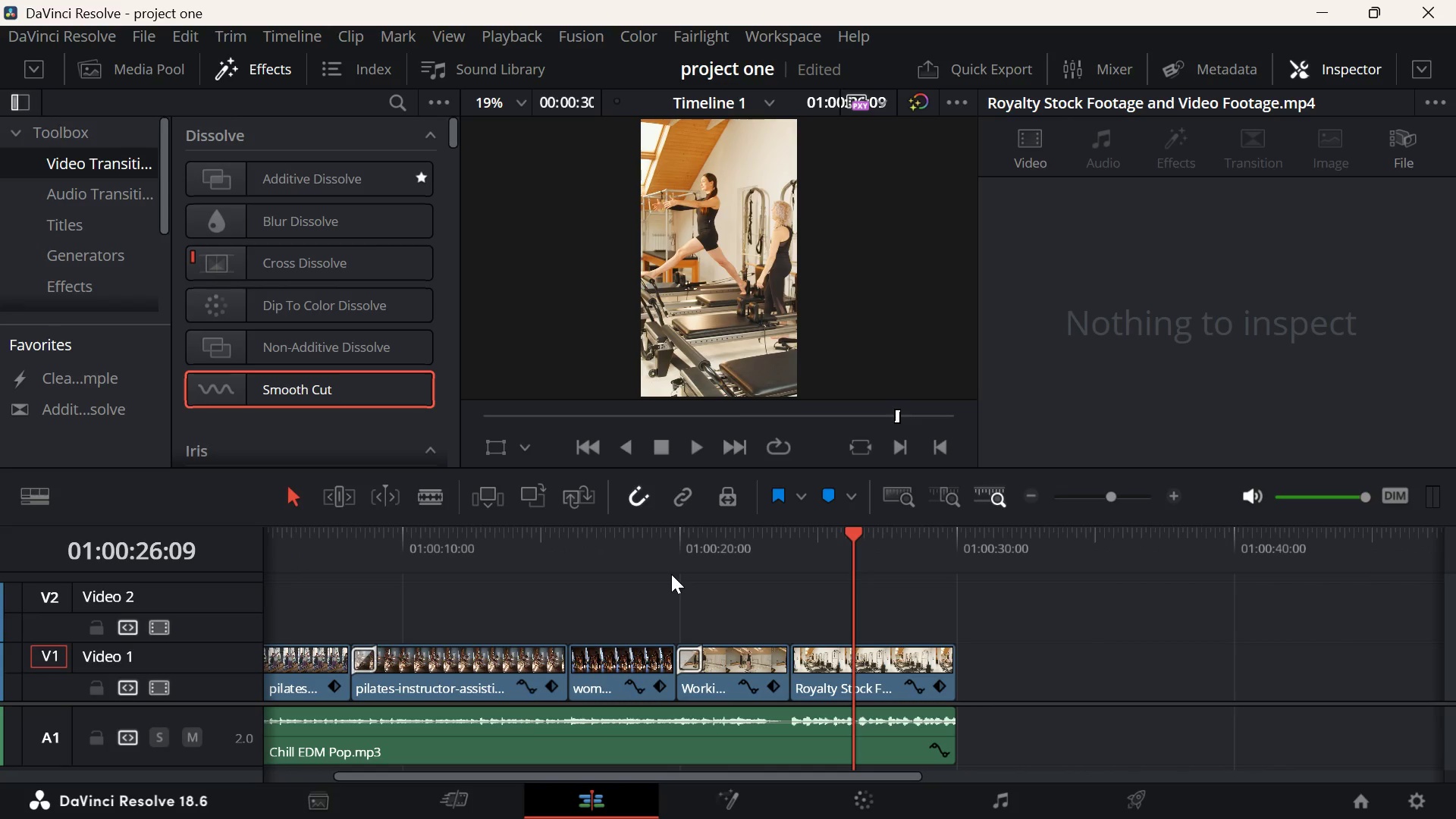 
left_click([606, 588])
 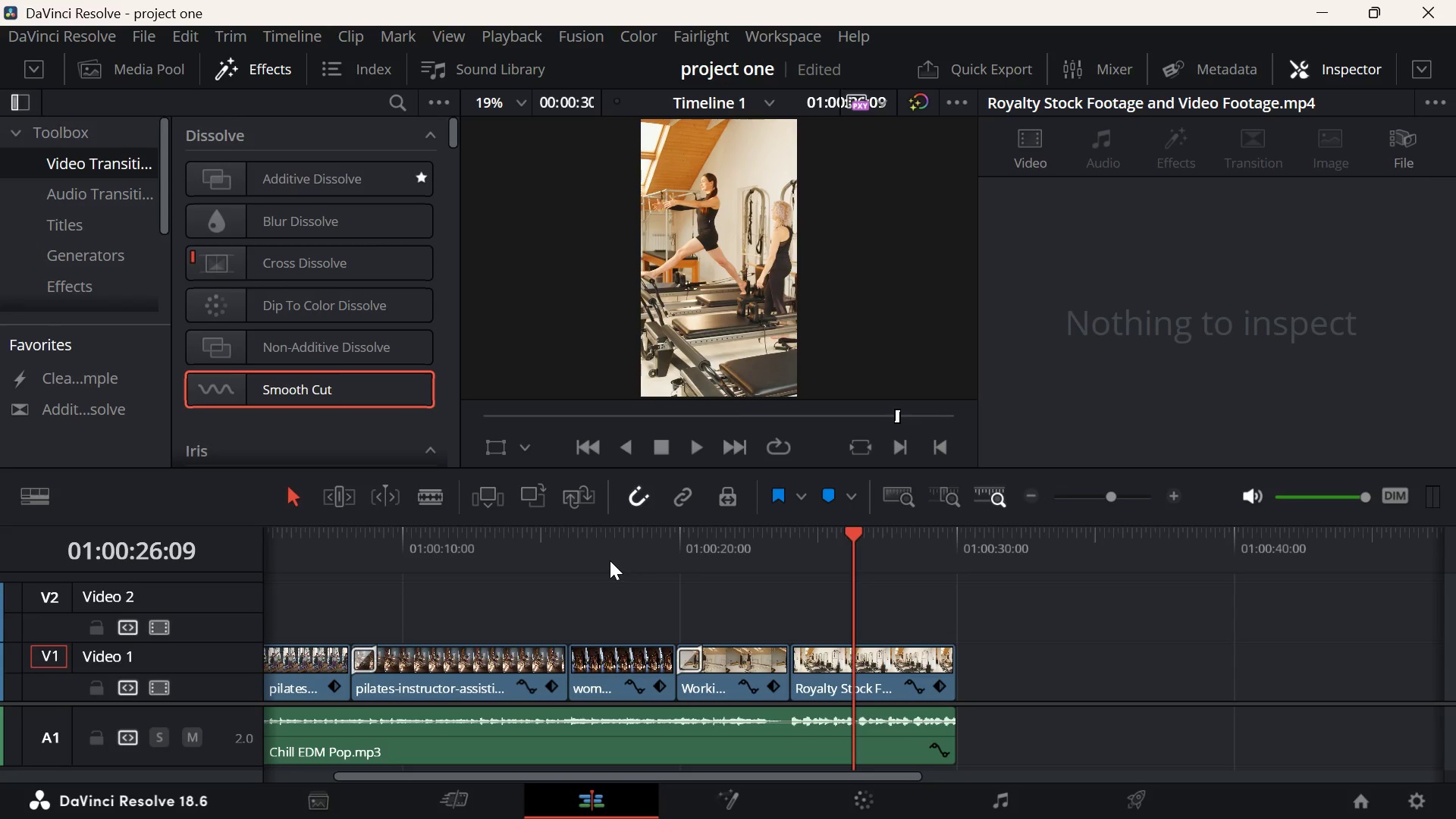 
left_click([610, 560])
 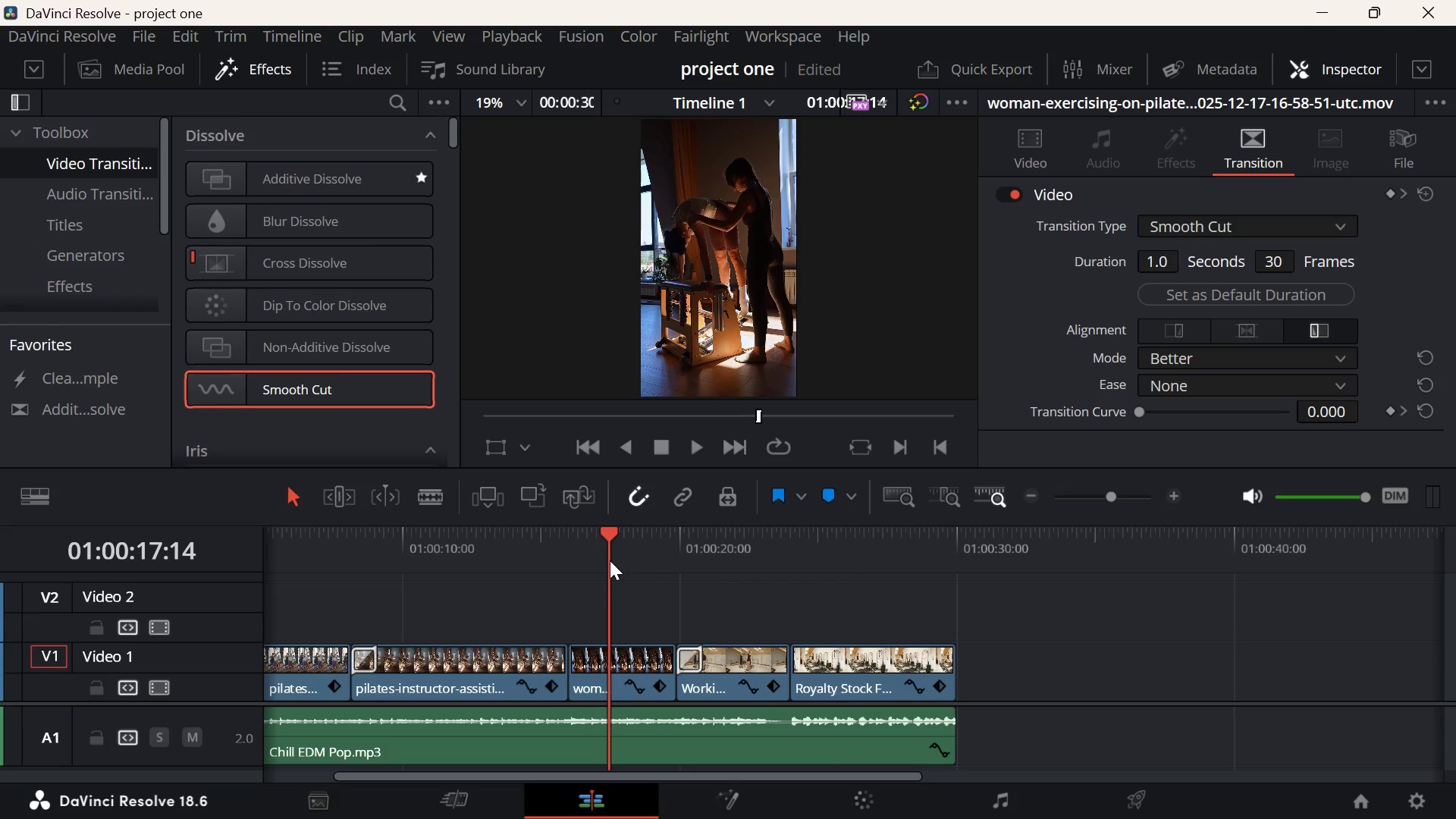 
key(Space)
 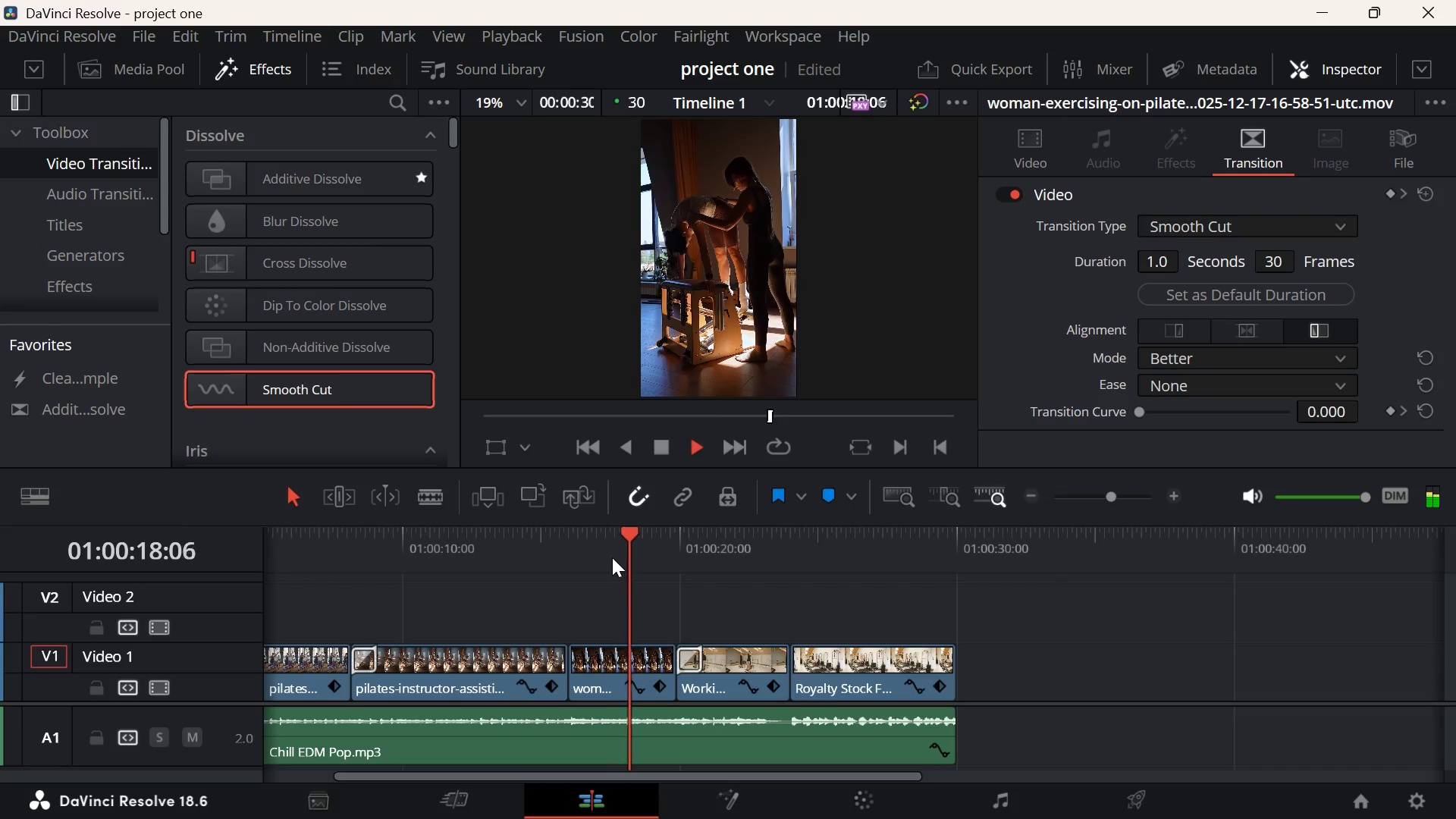 
key(Space)
 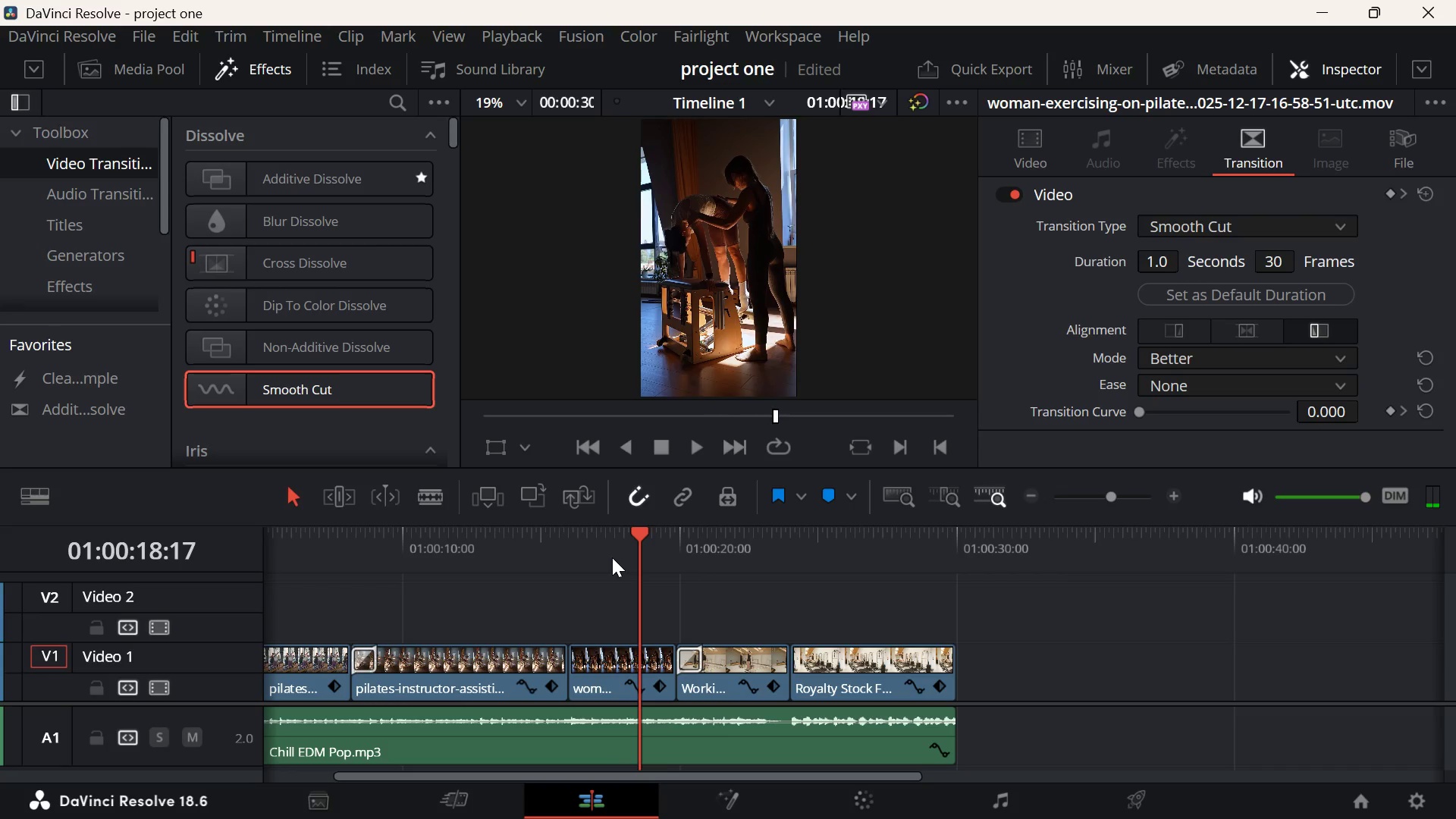 
key(Space)
 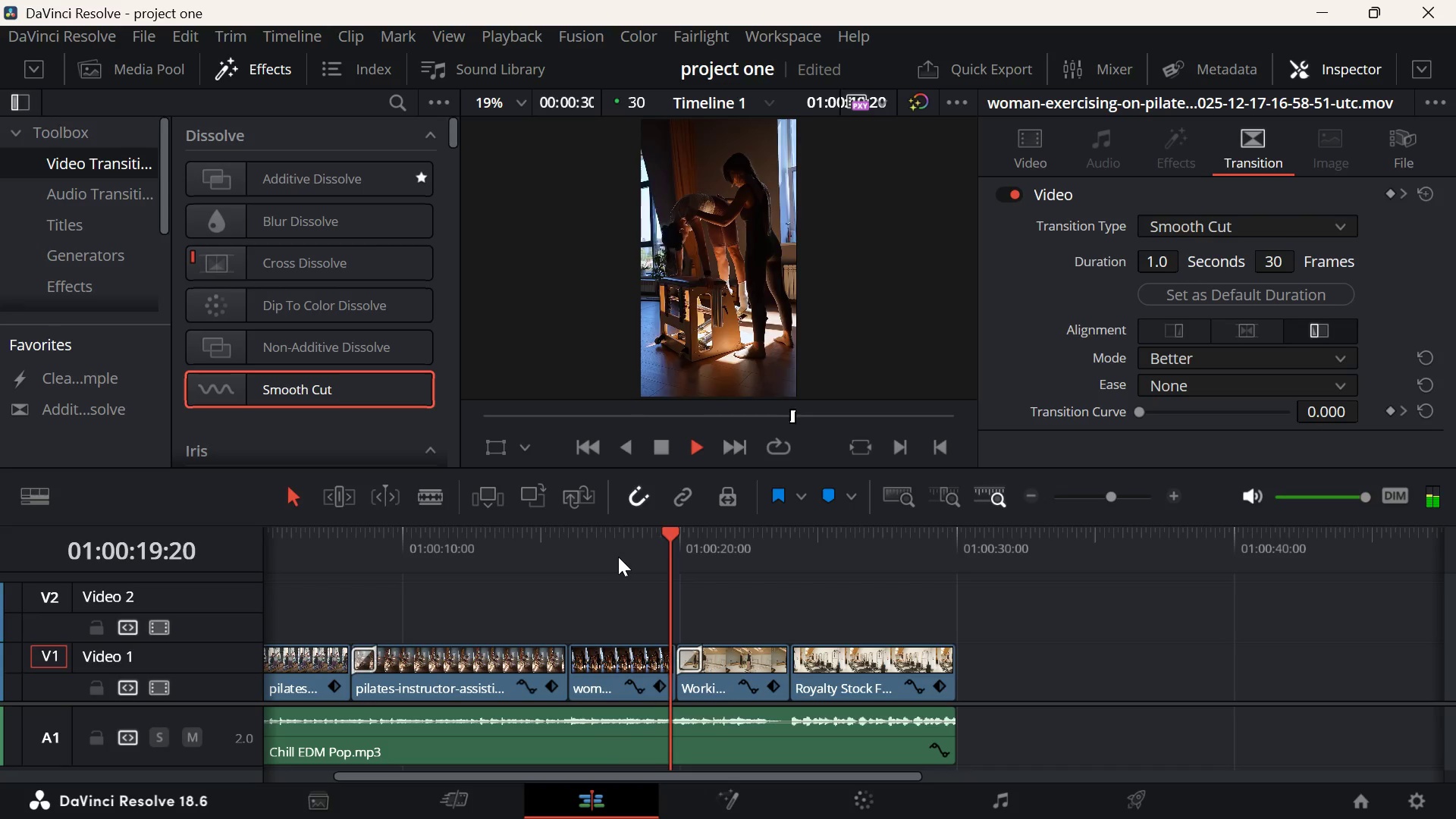 
key(Space)
 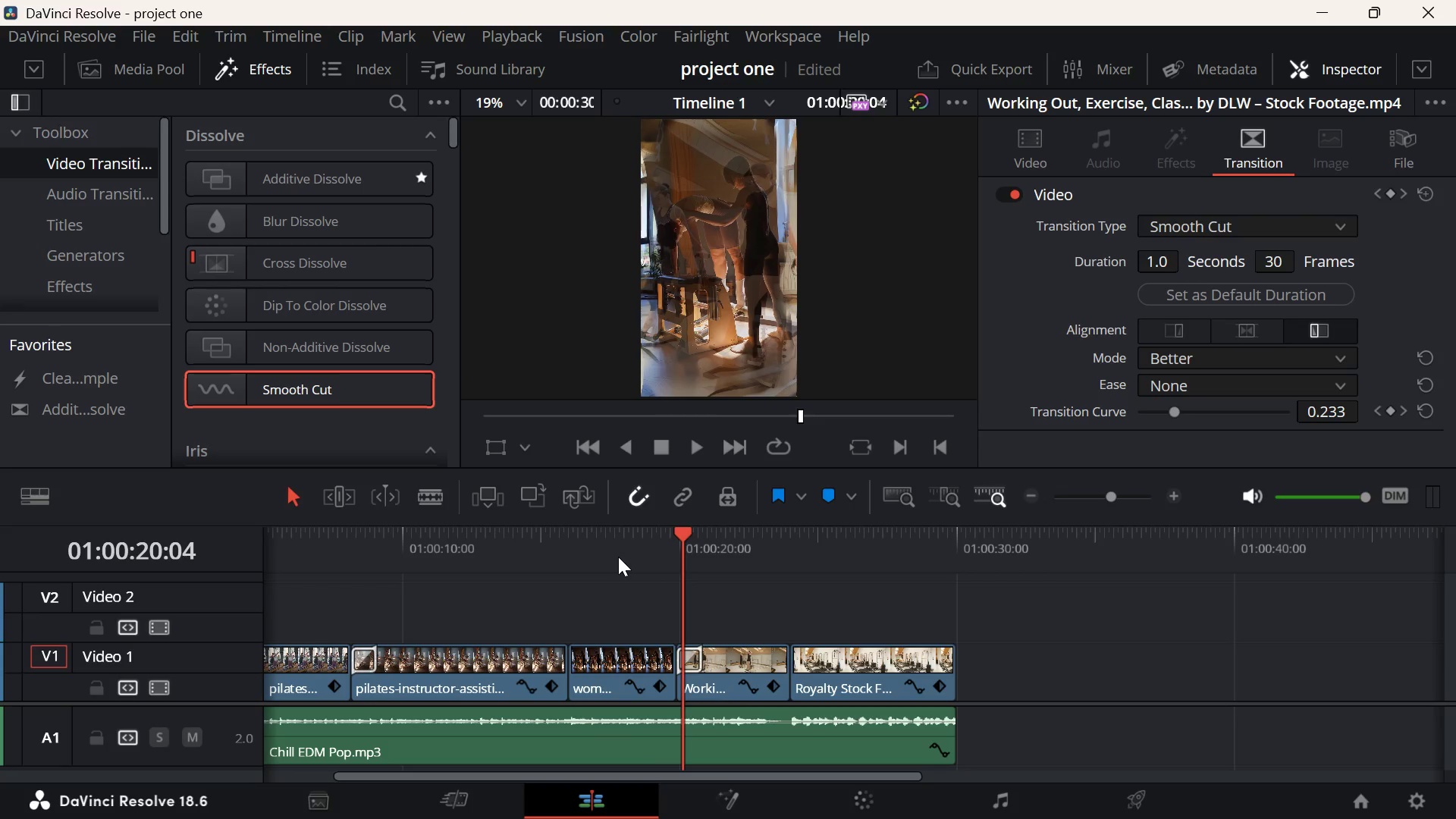 
wait(21.55)
 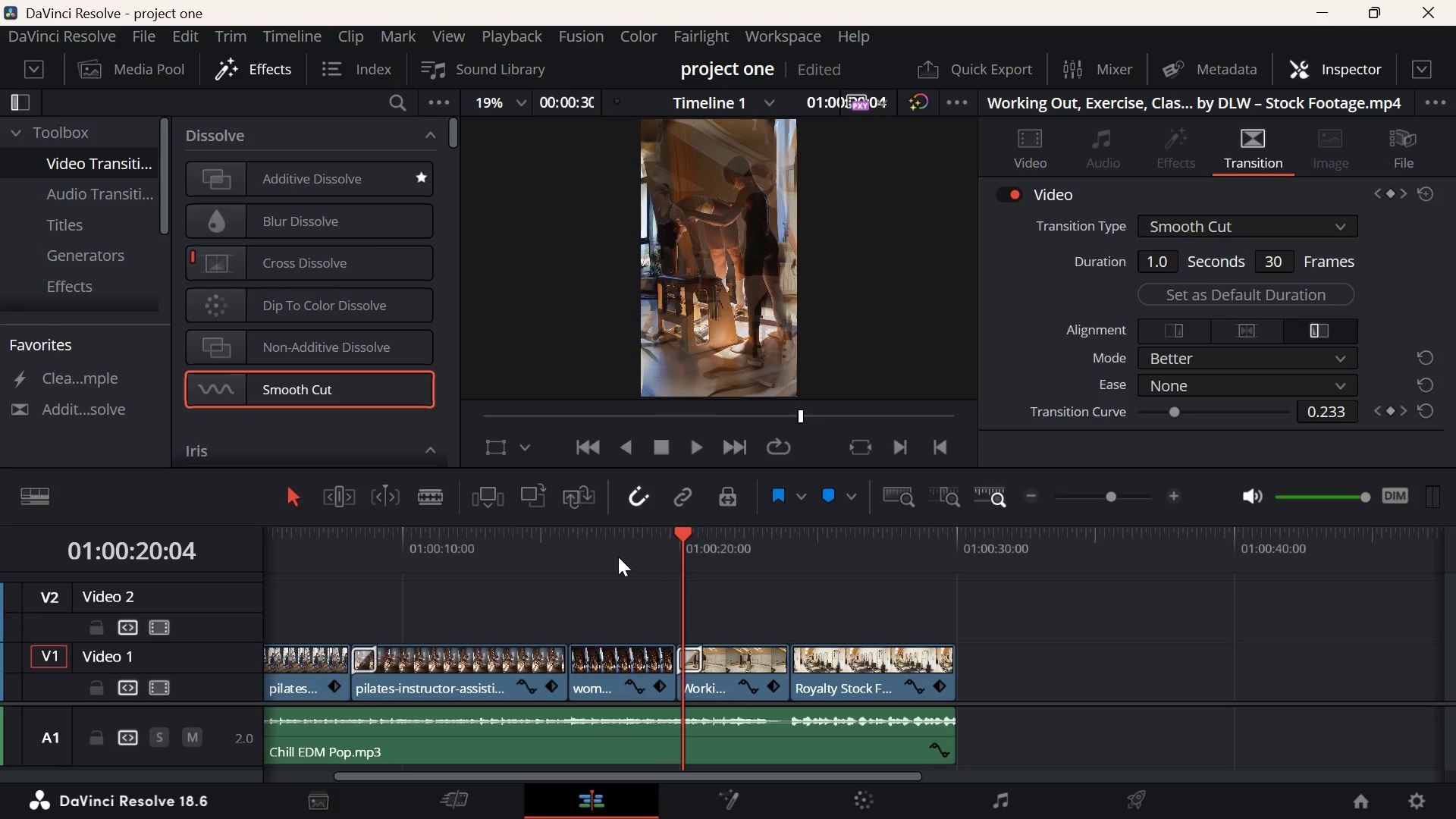 
left_click([634, 563])
 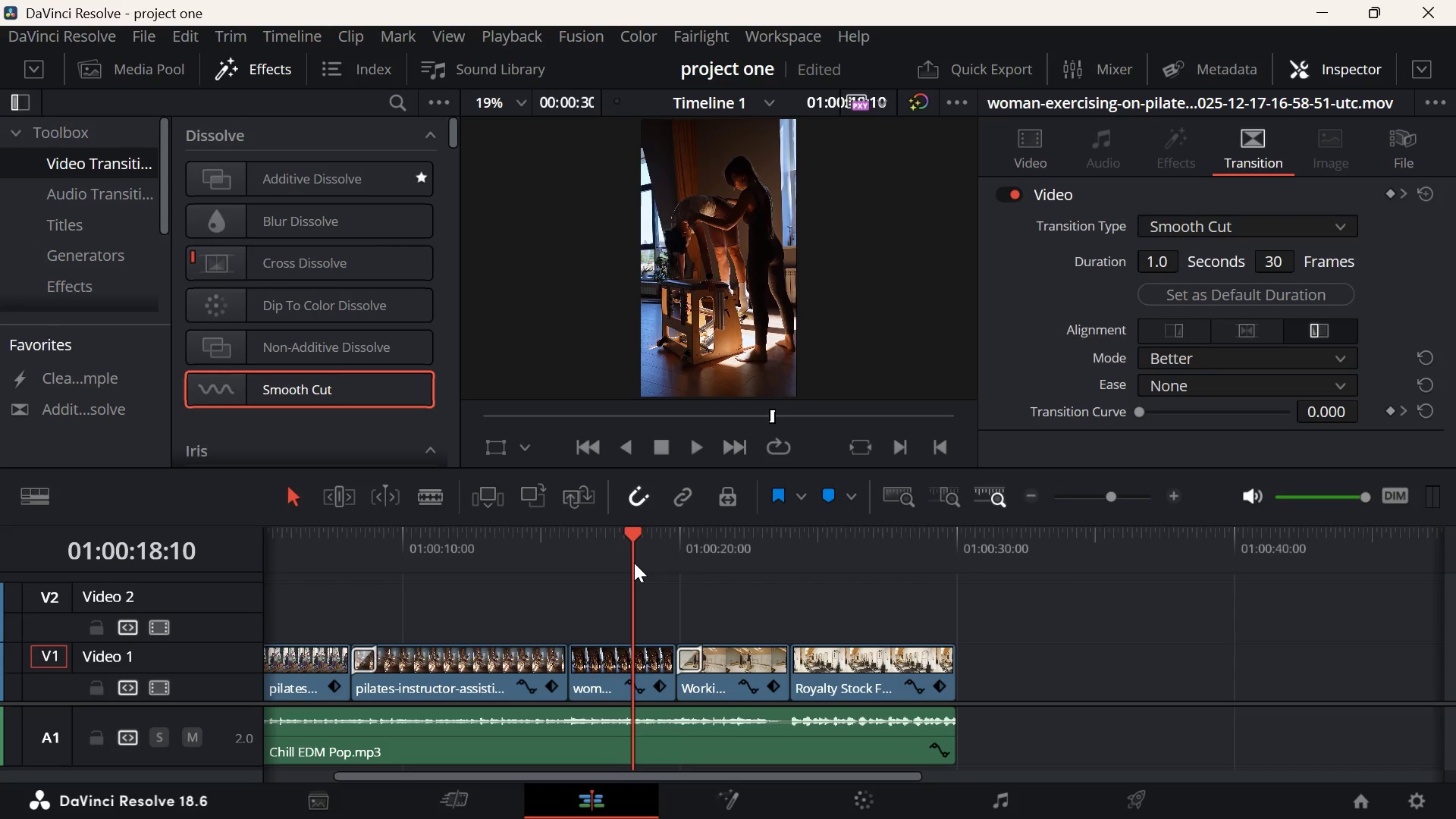 
key(Space)
 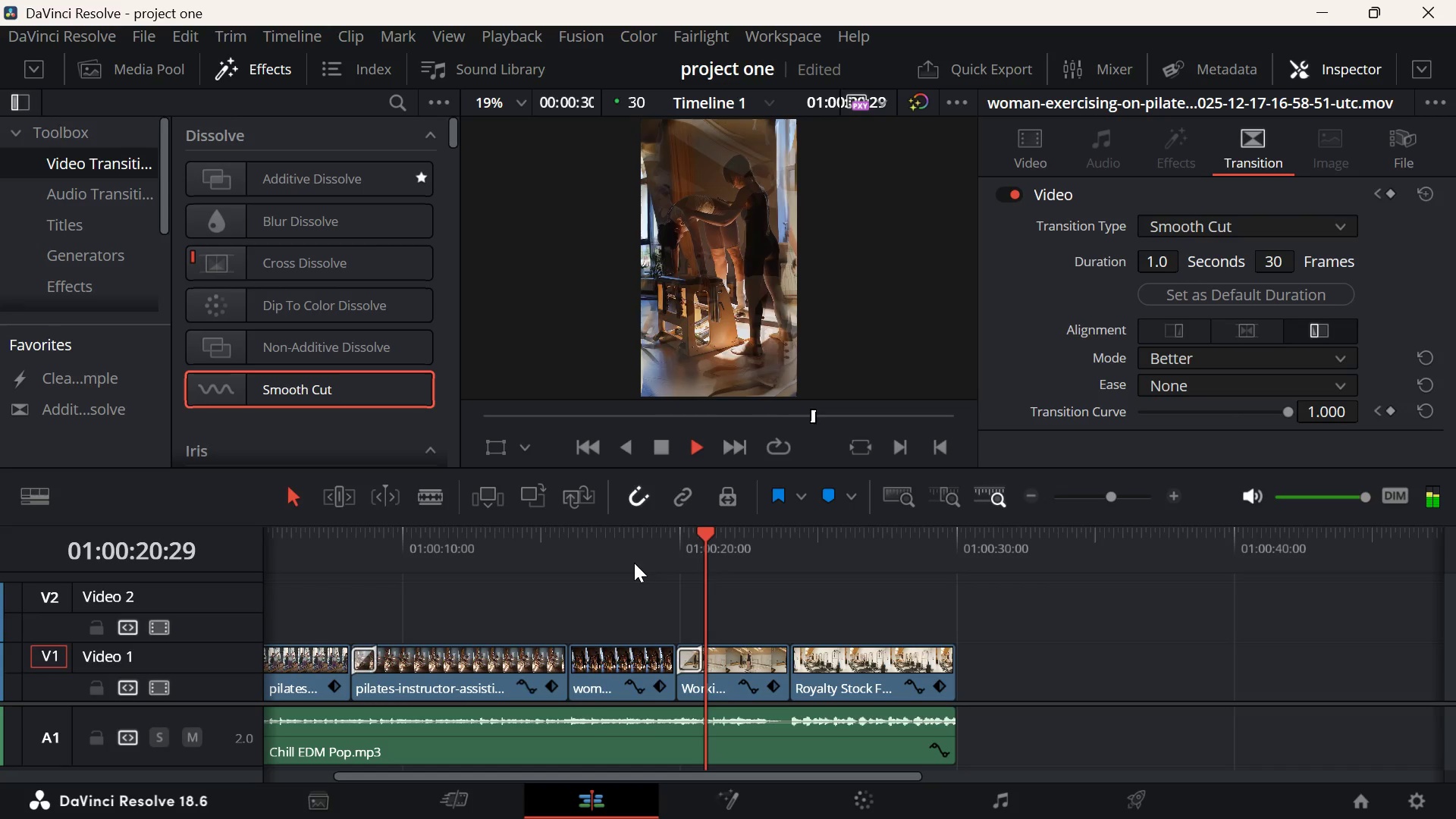 
key(Space)
 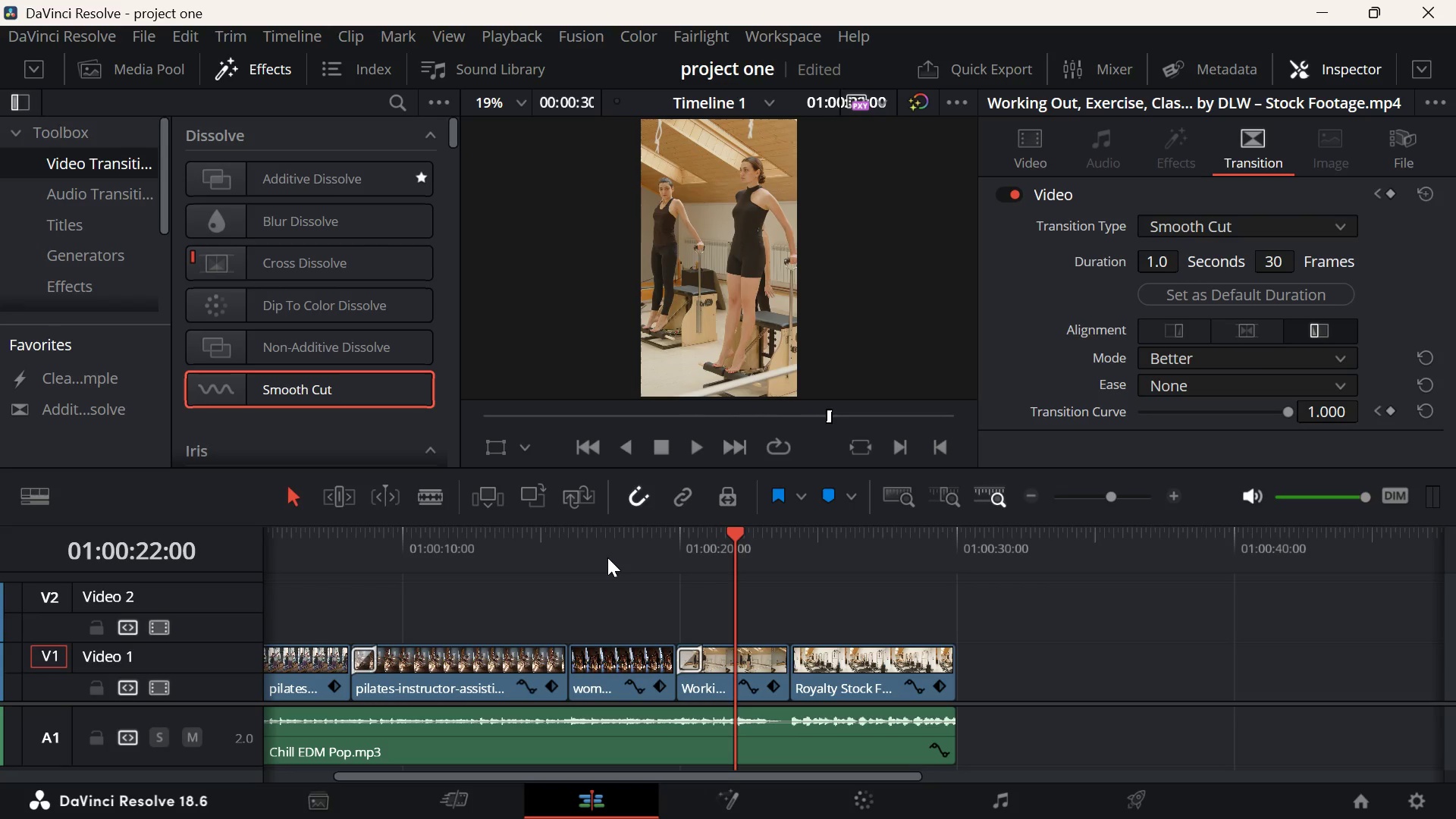 
wait(12.39)
 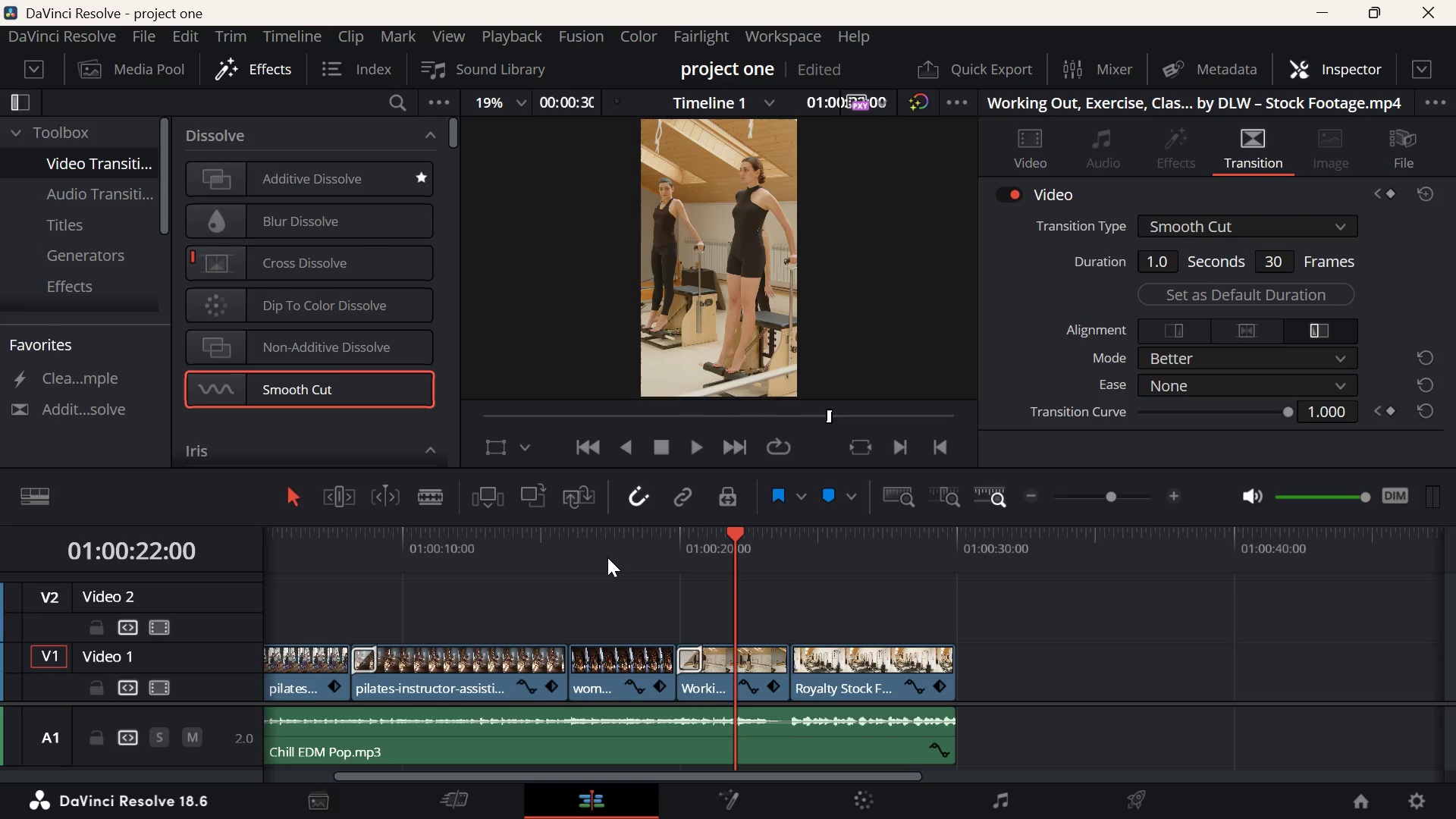 
left_click_drag(start_coordinate=[389, 552], to_coordinate=[352, 584])
 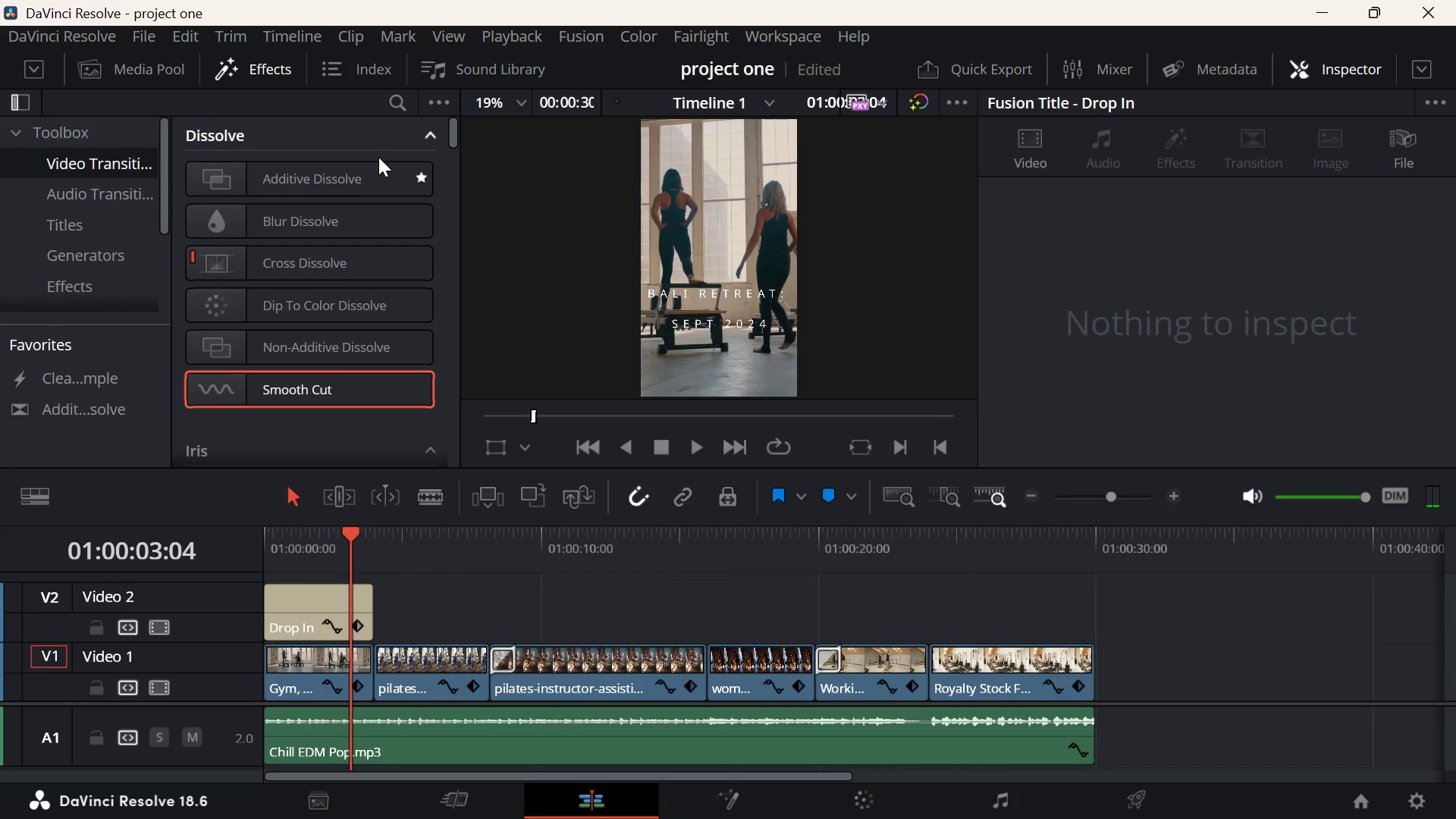 
left_click([164, 67])
 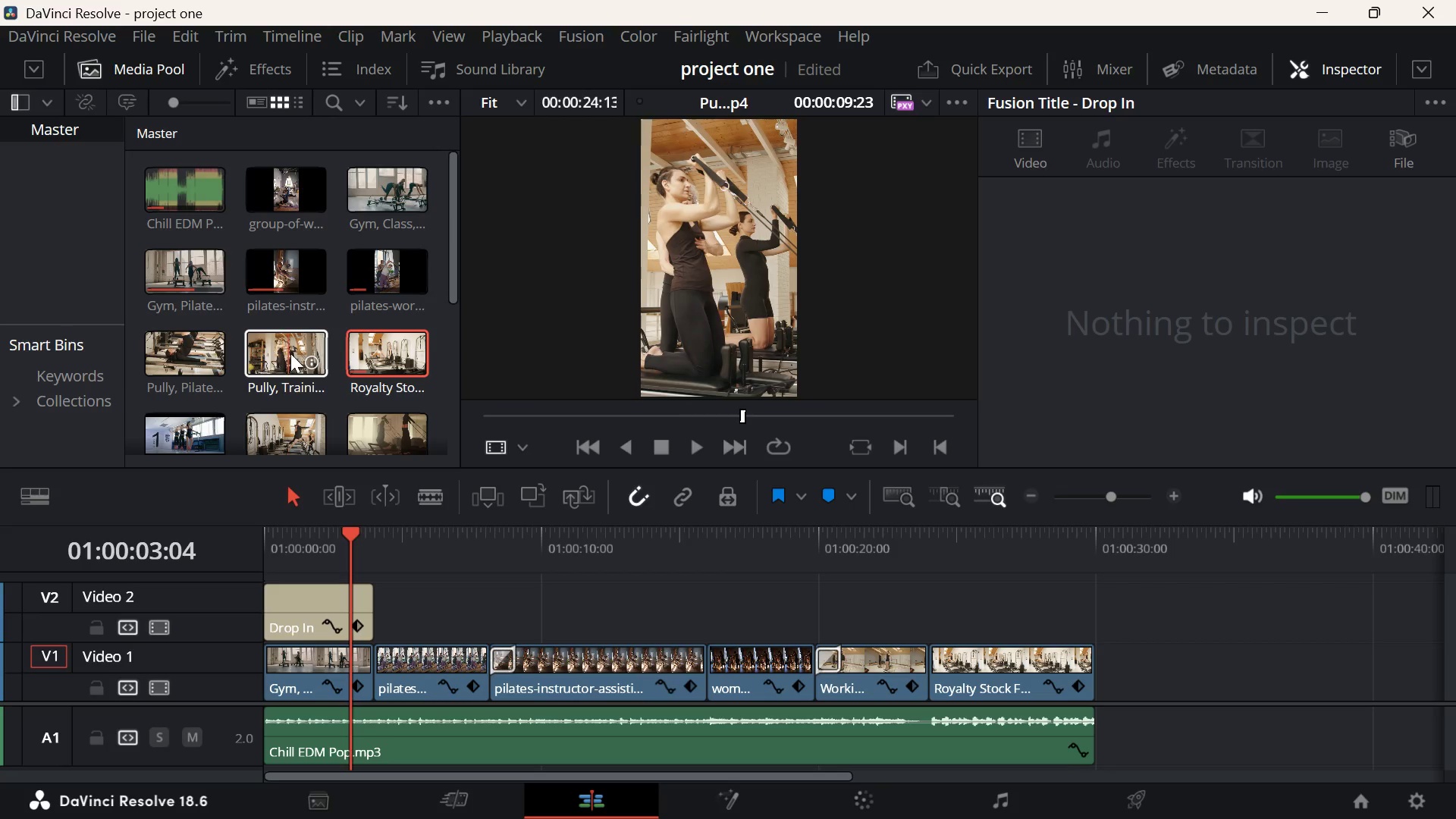 
left_click_drag(start_coordinate=[295, 354], to_coordinate=[1148, 656])
 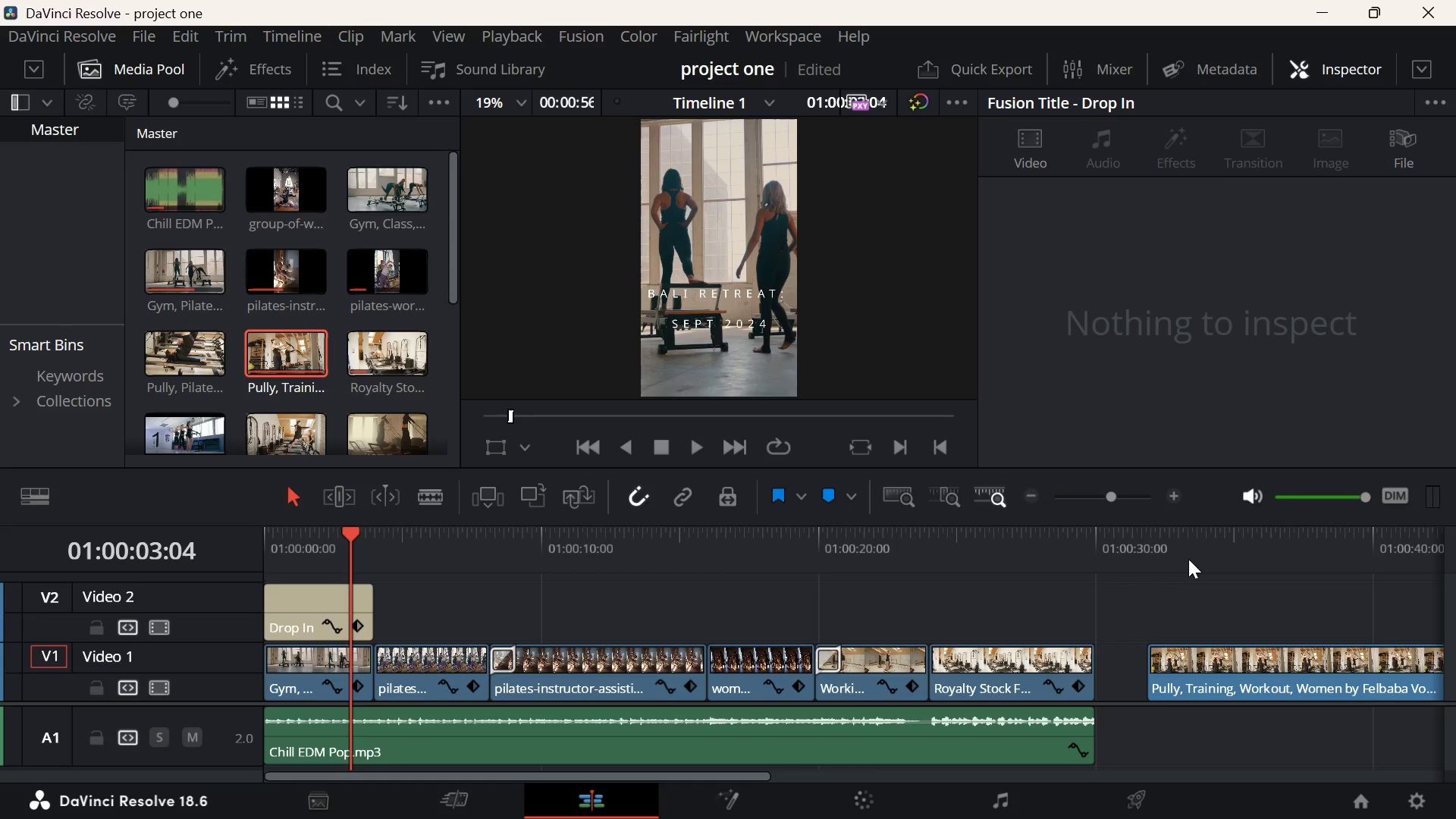 
left_click([1185, 557])
 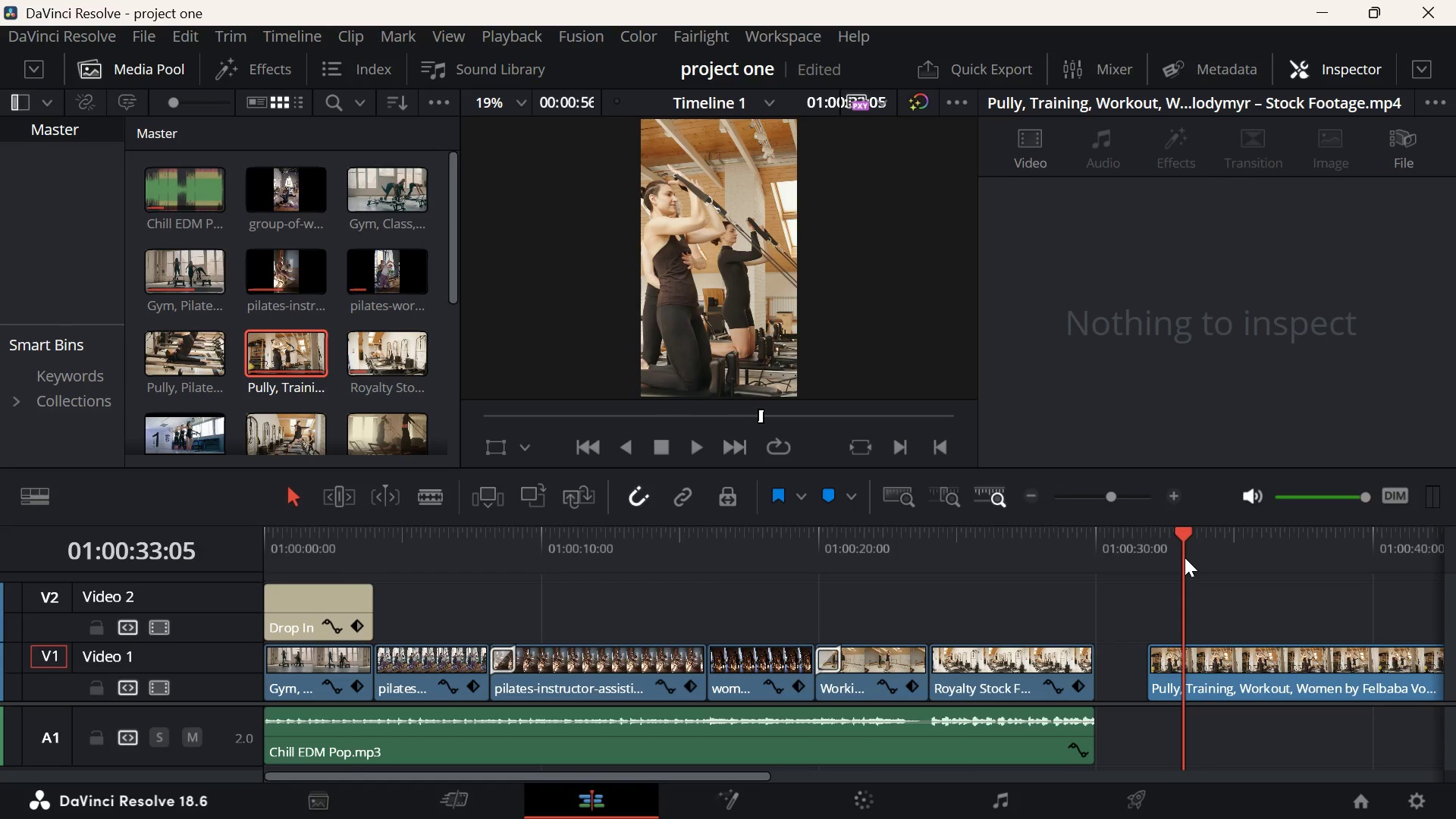 
scroll: coordinate [1149, 603], scroll_direction: down, amount: 7.0
 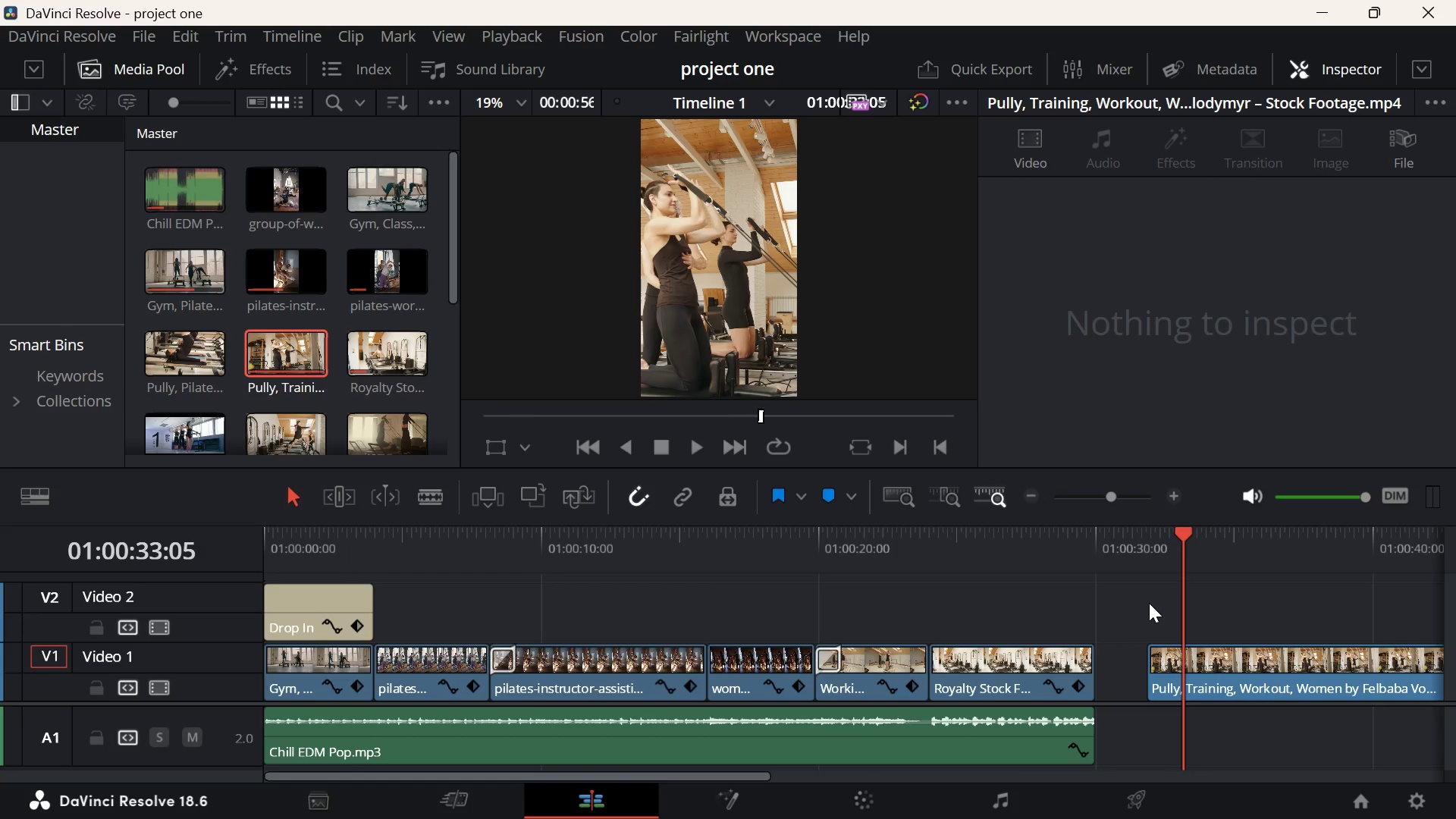 
hold_key(key=ControlLeft, duration=0.77)
scroll: coordinate [1149, 603], scroll_direction: down, amount: 2.0
 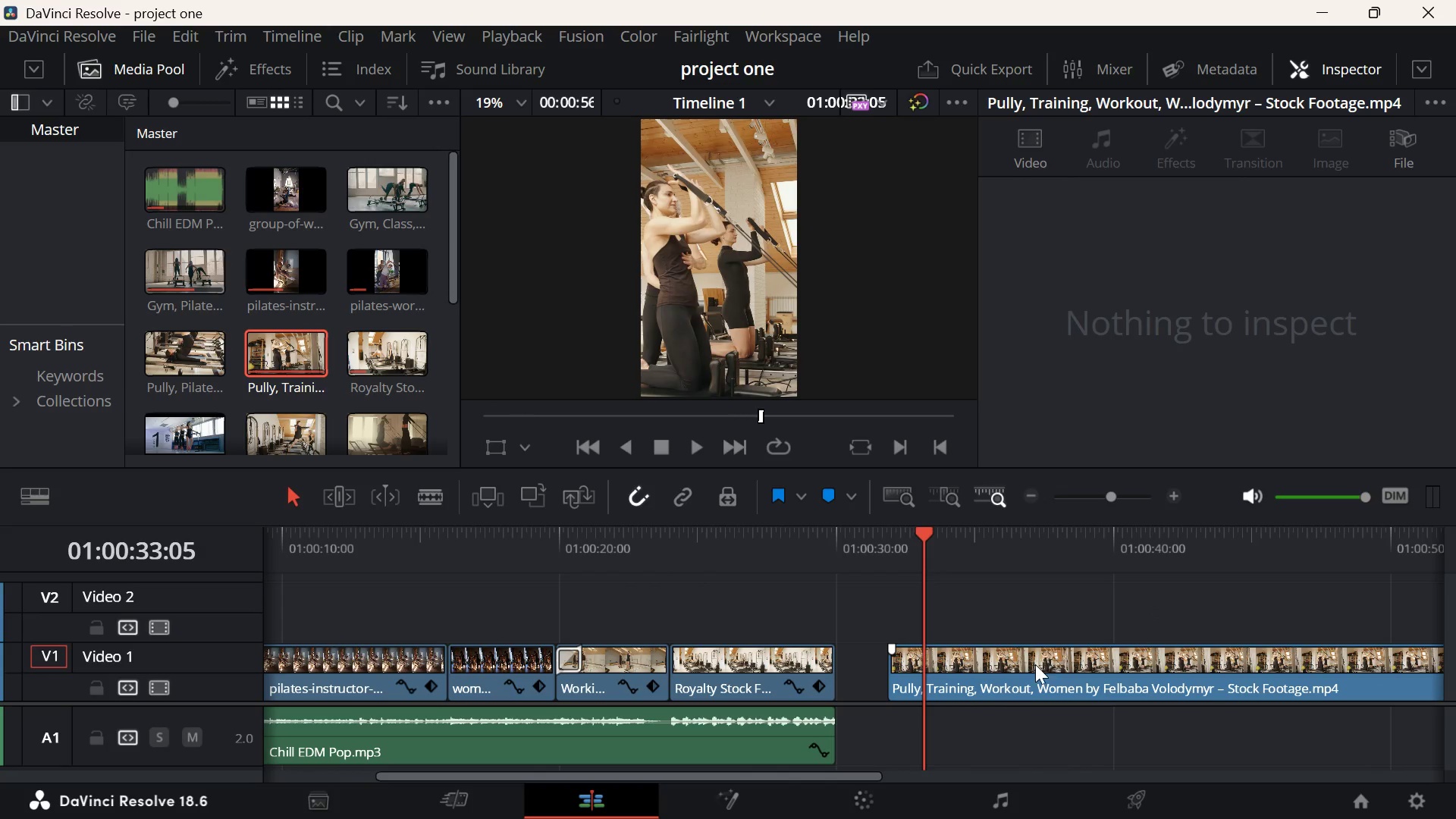 
left_click([1034, 664])
 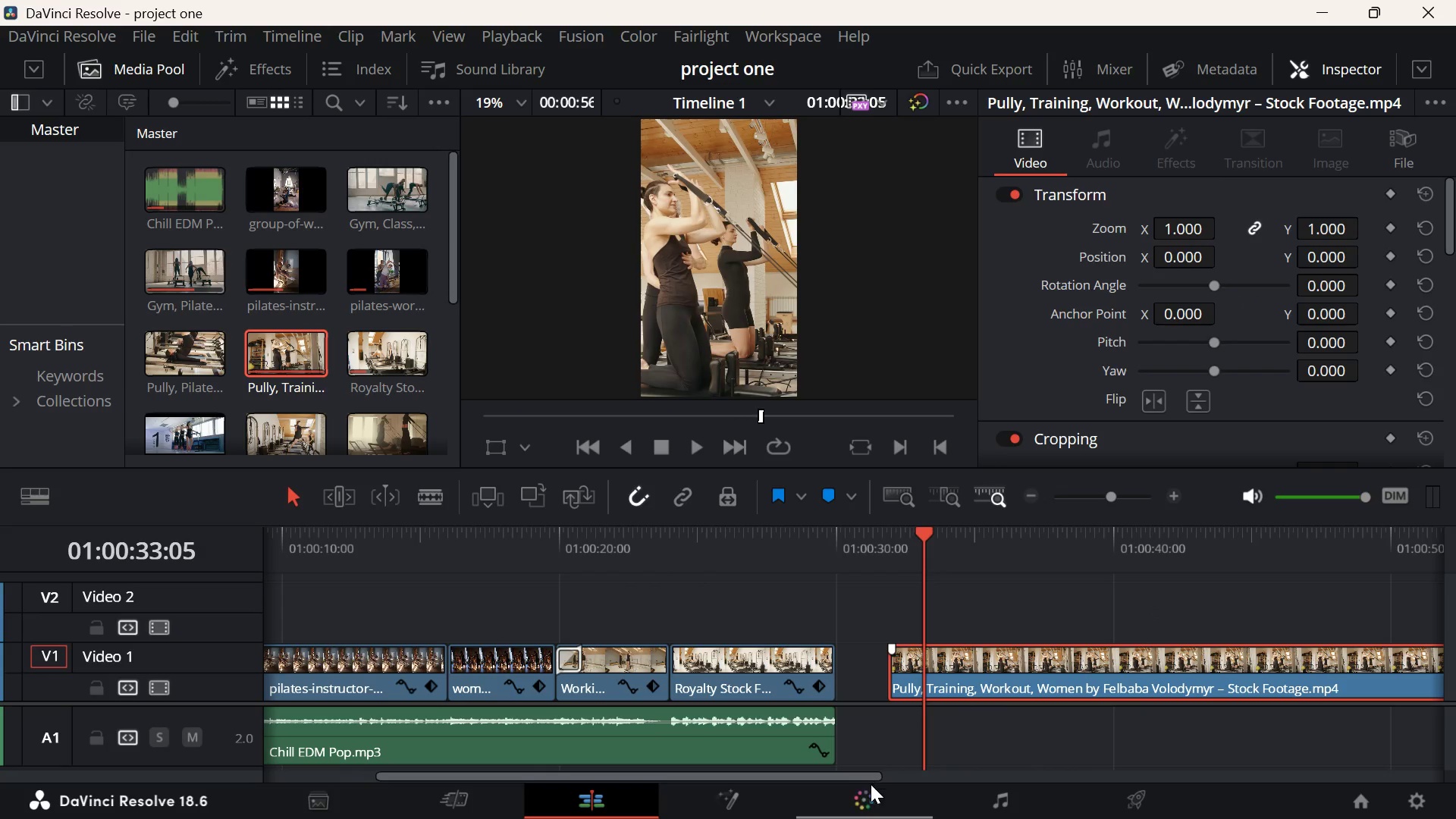 
left_click([872, 792])
 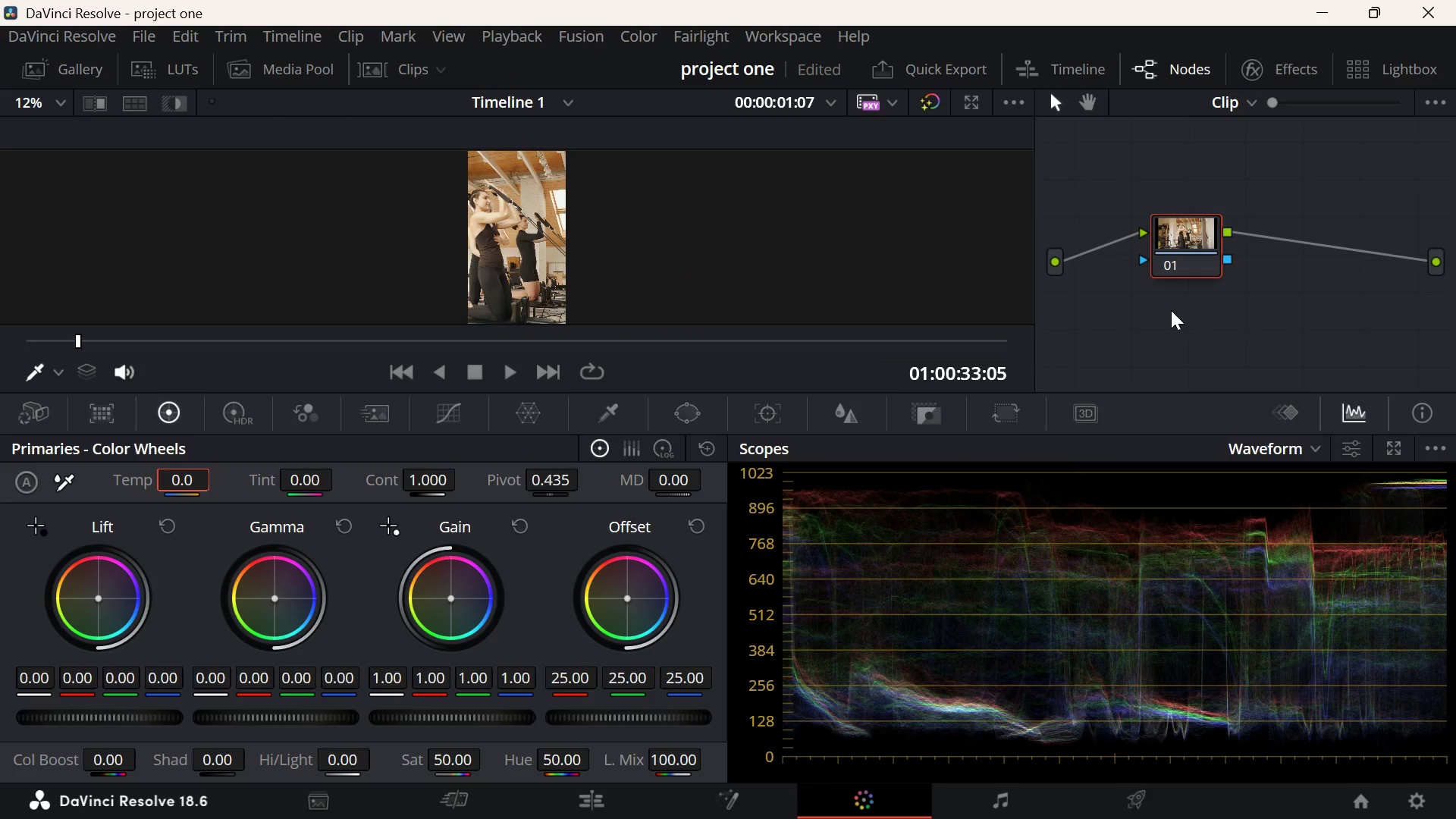 
wait(6.09)
 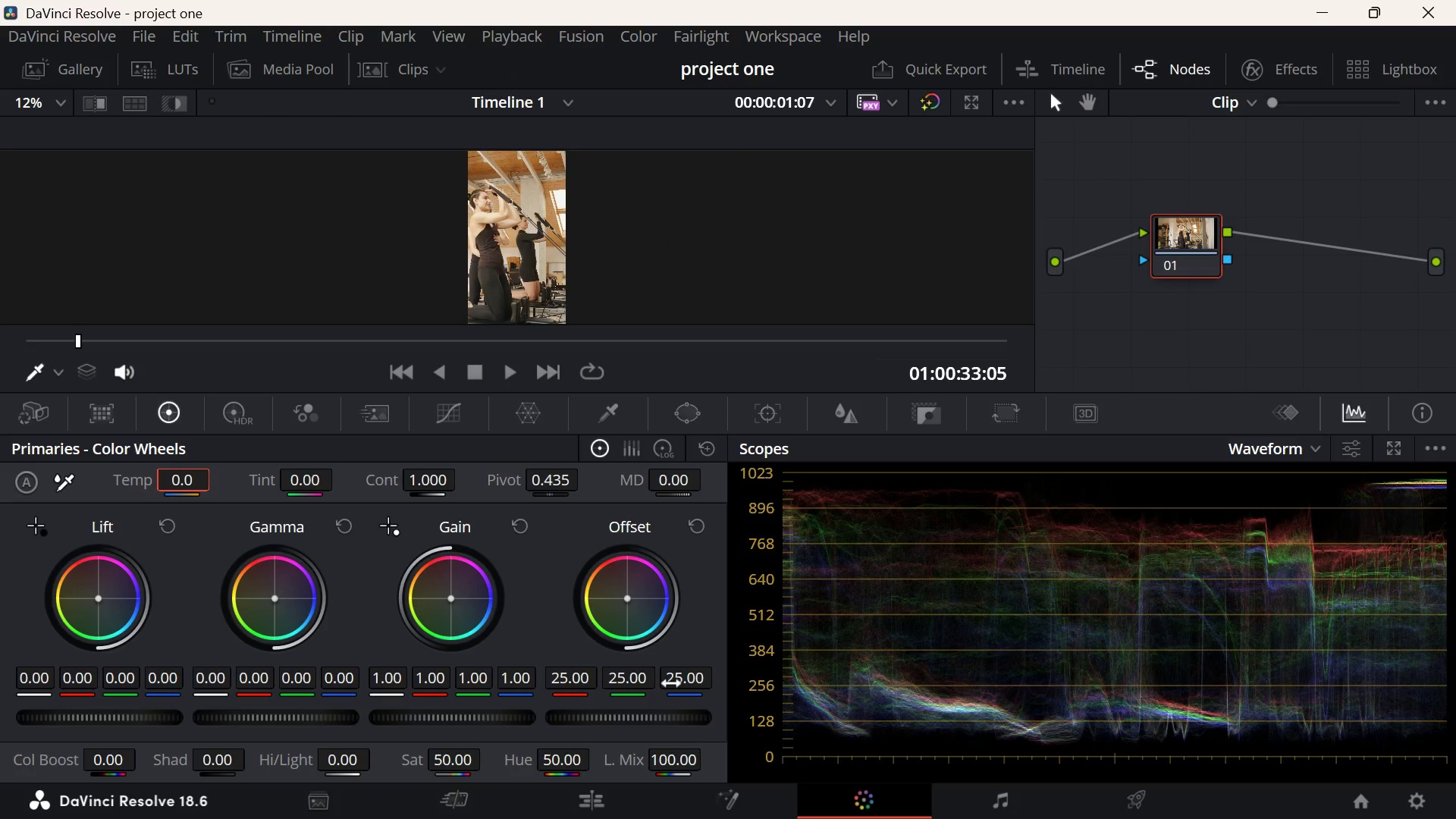 
right_click([1186, 249])
 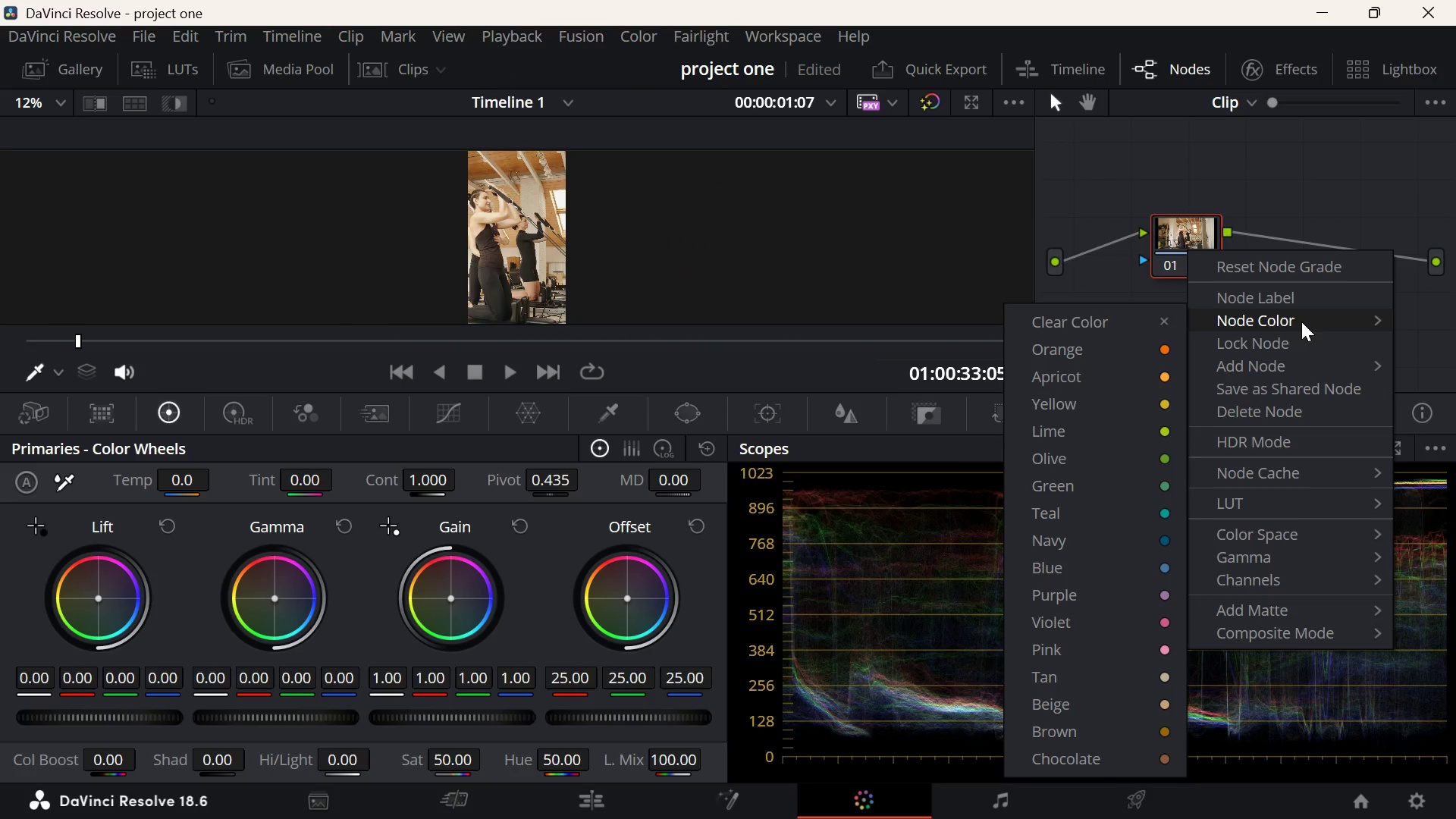 
mouse_move([1279, 284])
 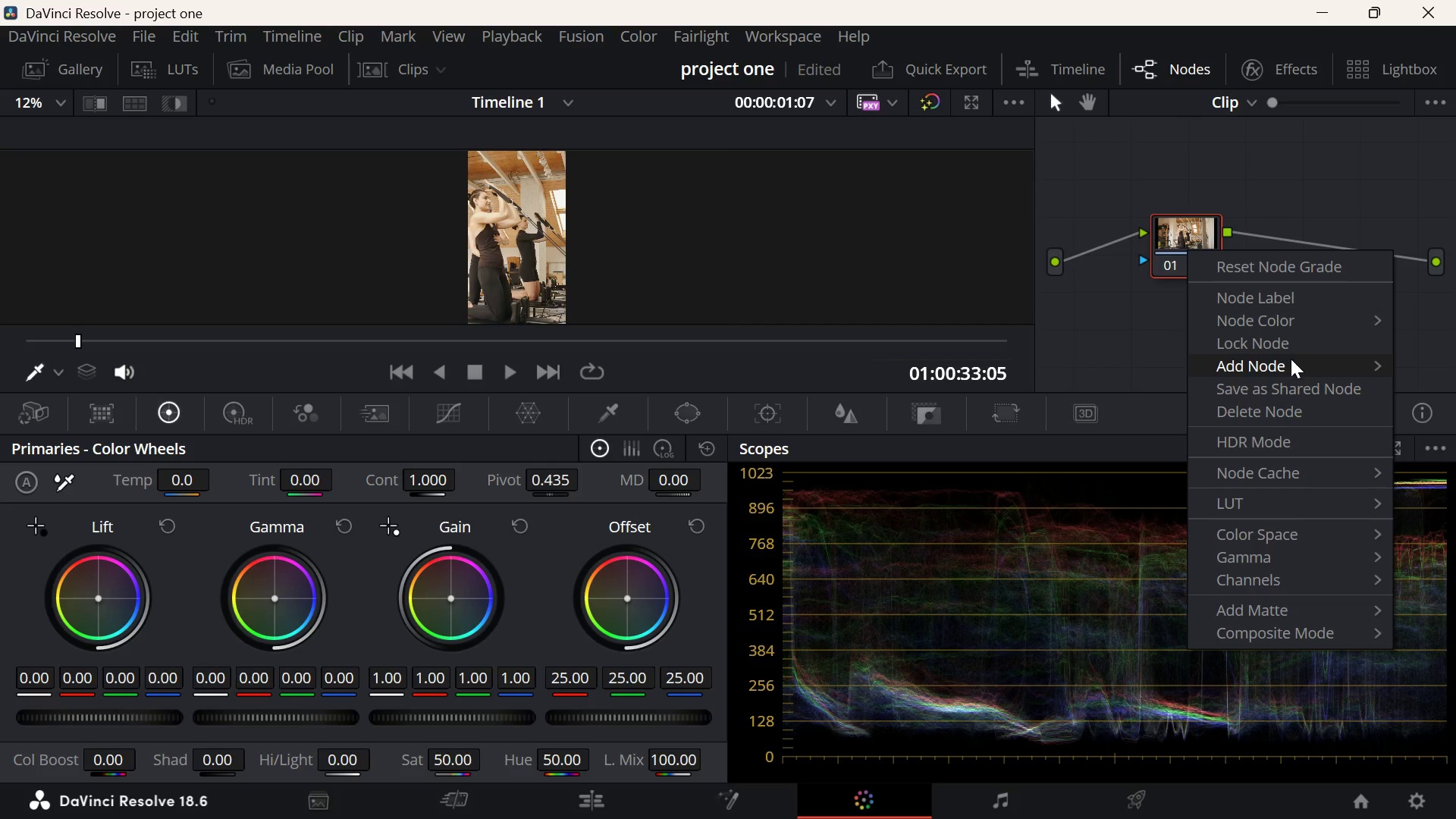 
left_click([1291, 359])